 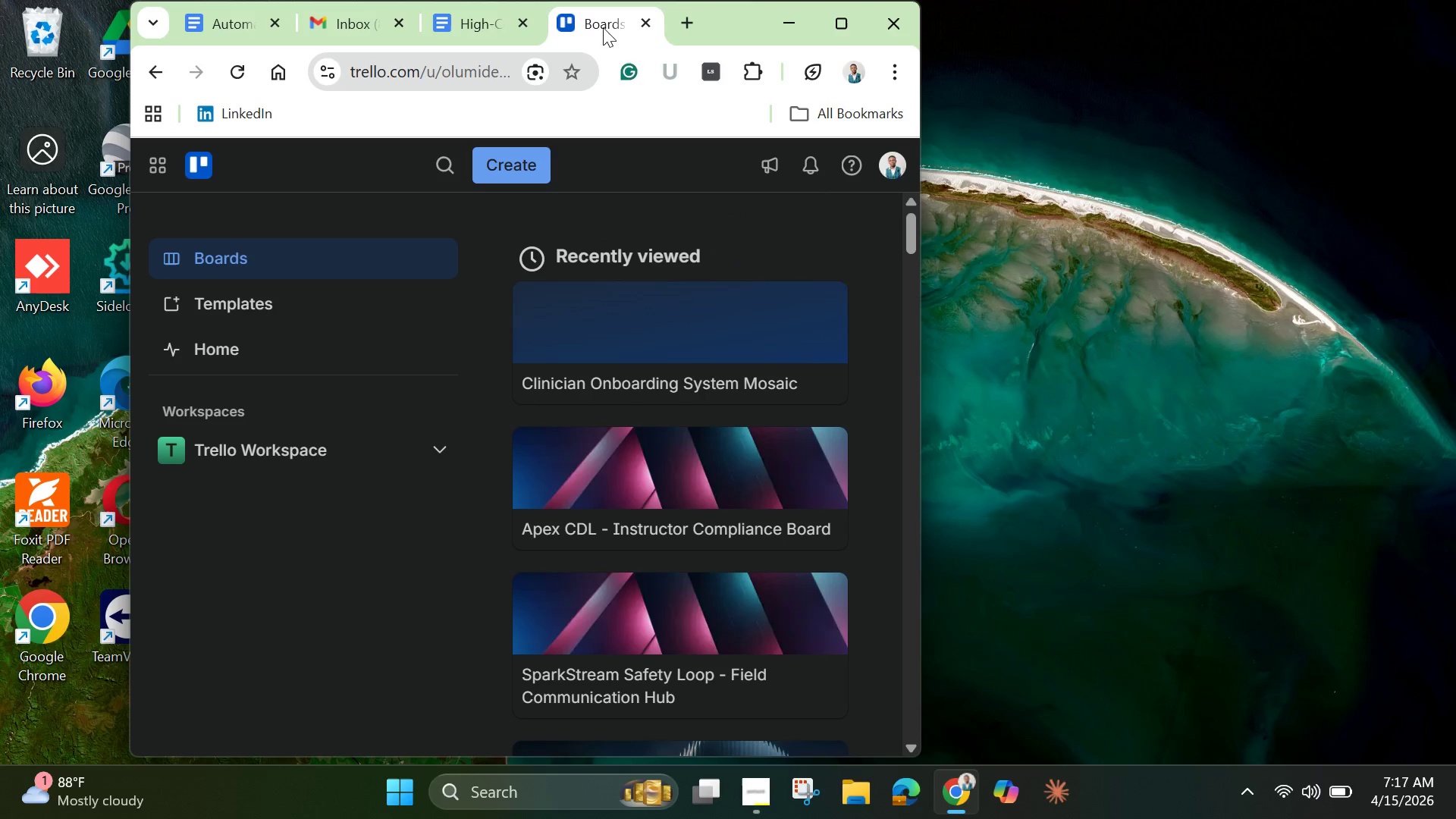 
left_click([522, 176])
 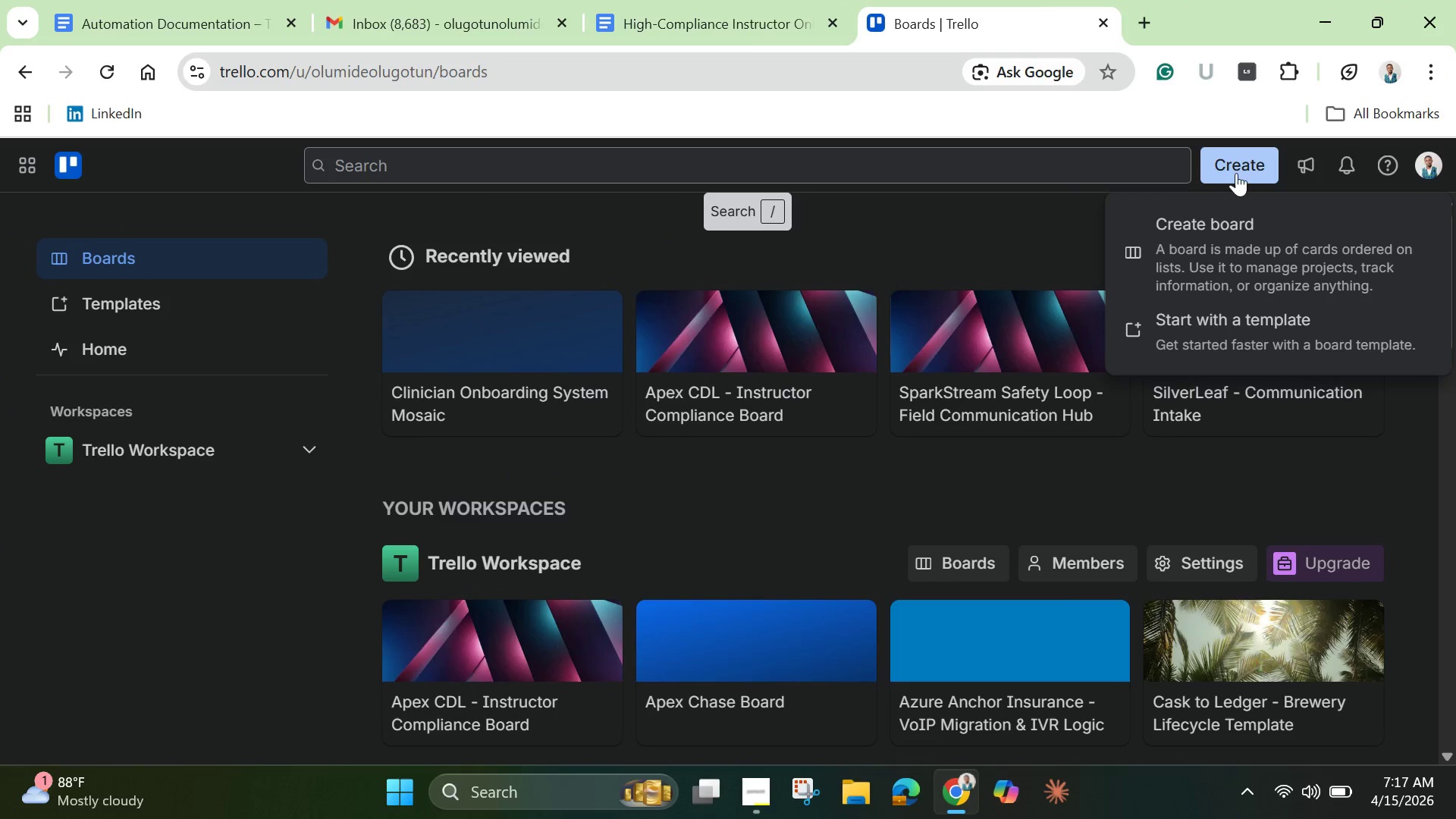 
left_click([1228, 246])
 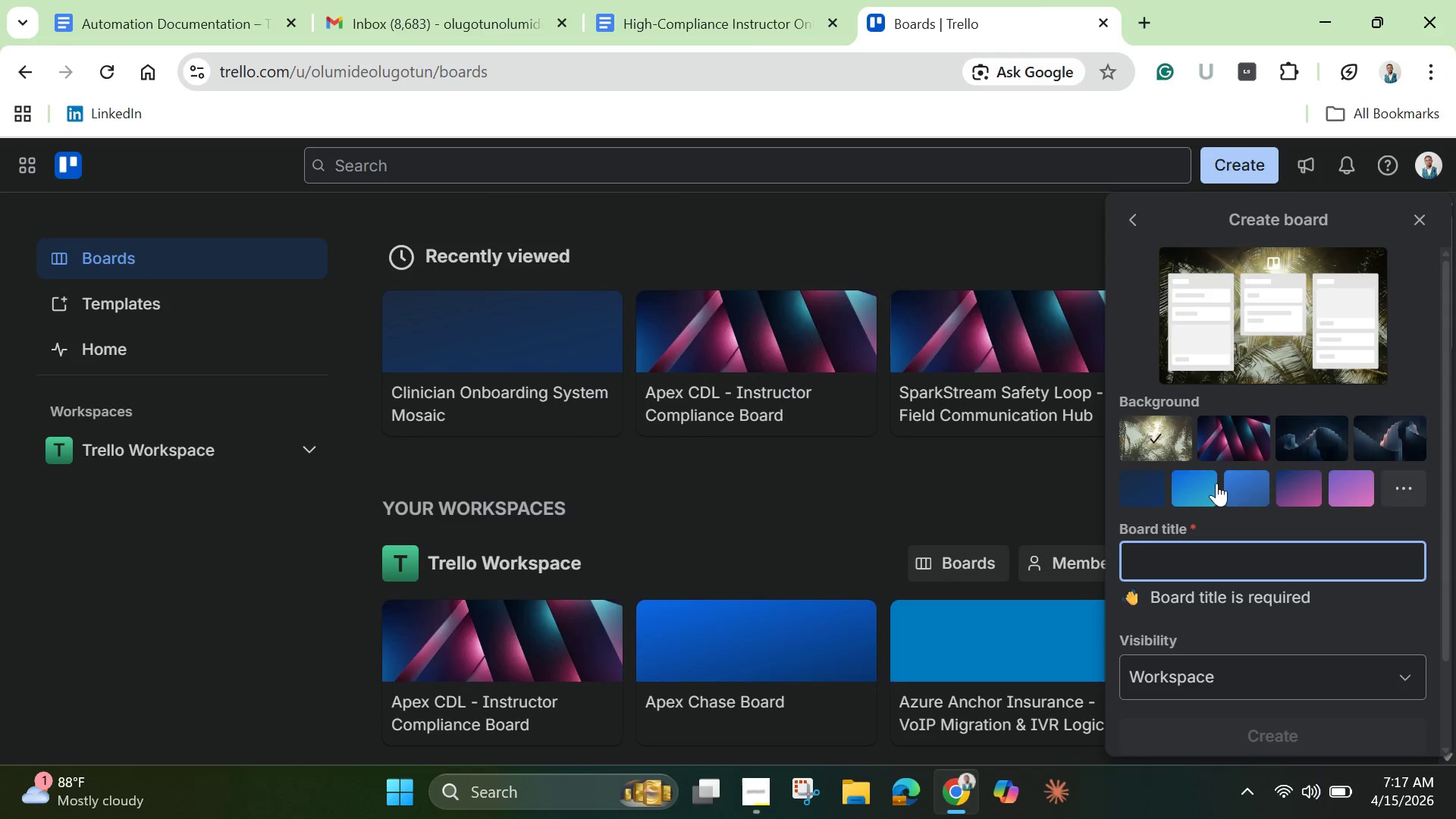 
left_click([1194, 488])
 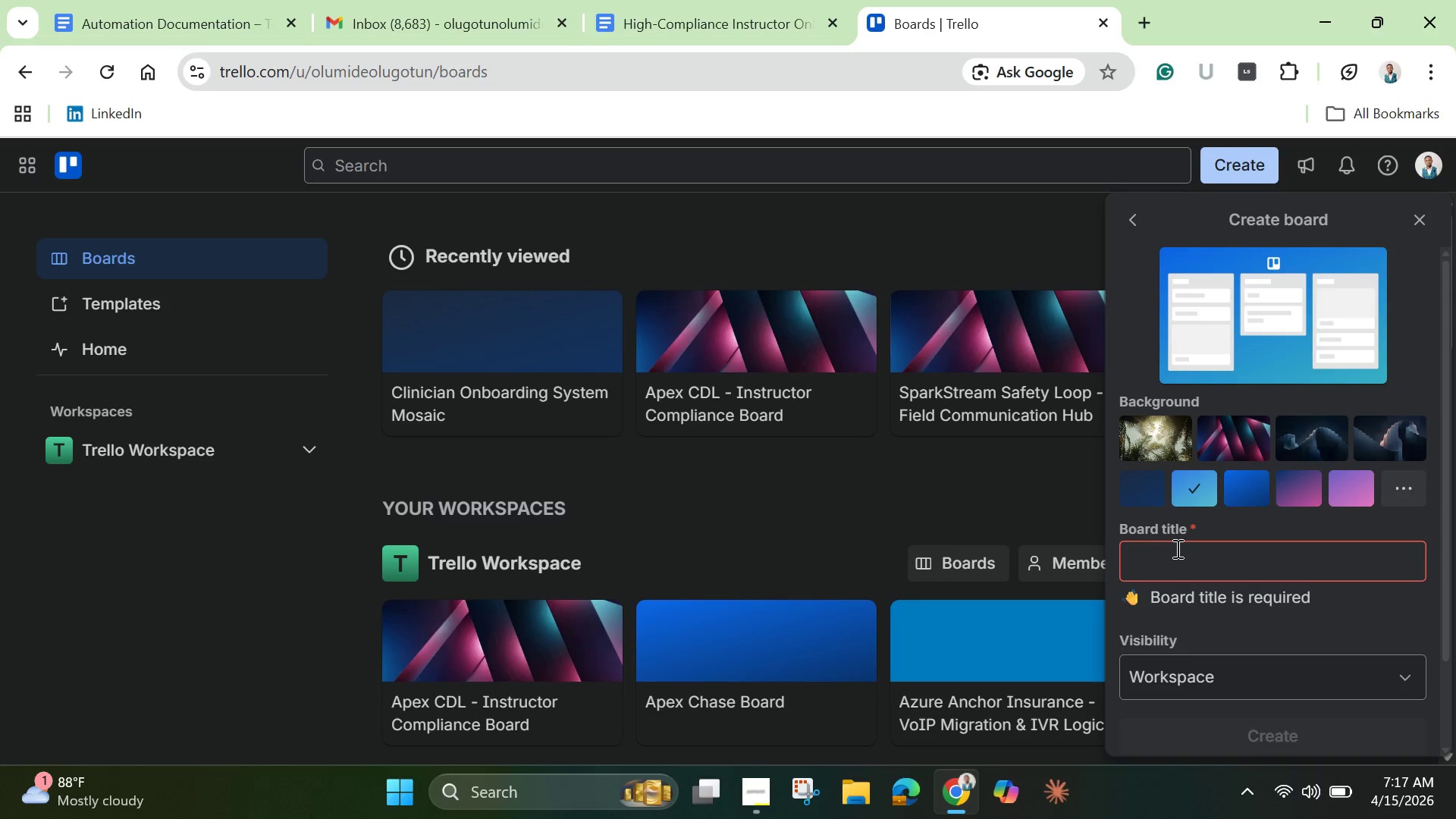 
left_click([1175, 548])
 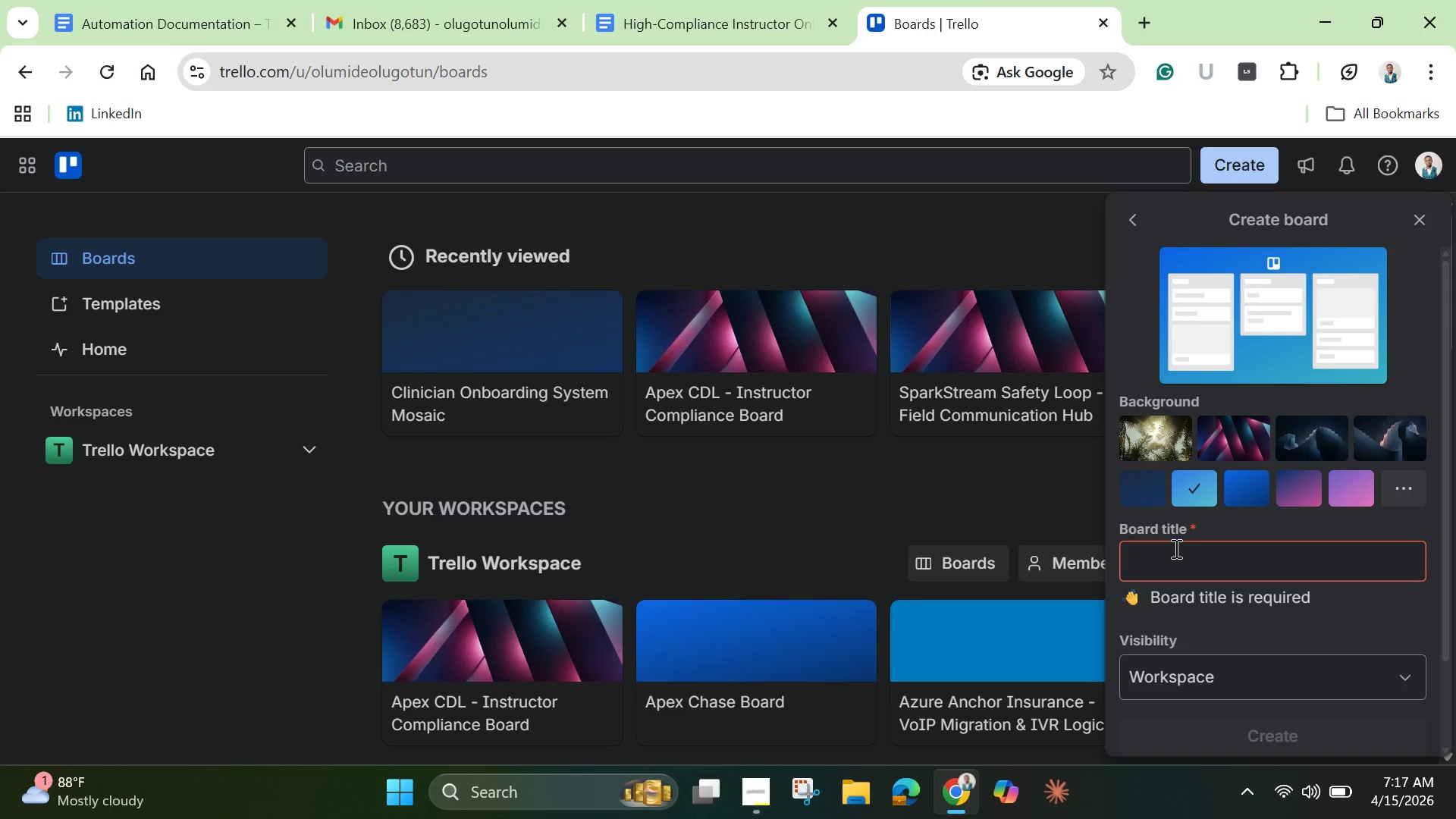 
type(Rusty Bolt Classics - Restort)
key(Backspace)
type(ation Workflow (Template)
 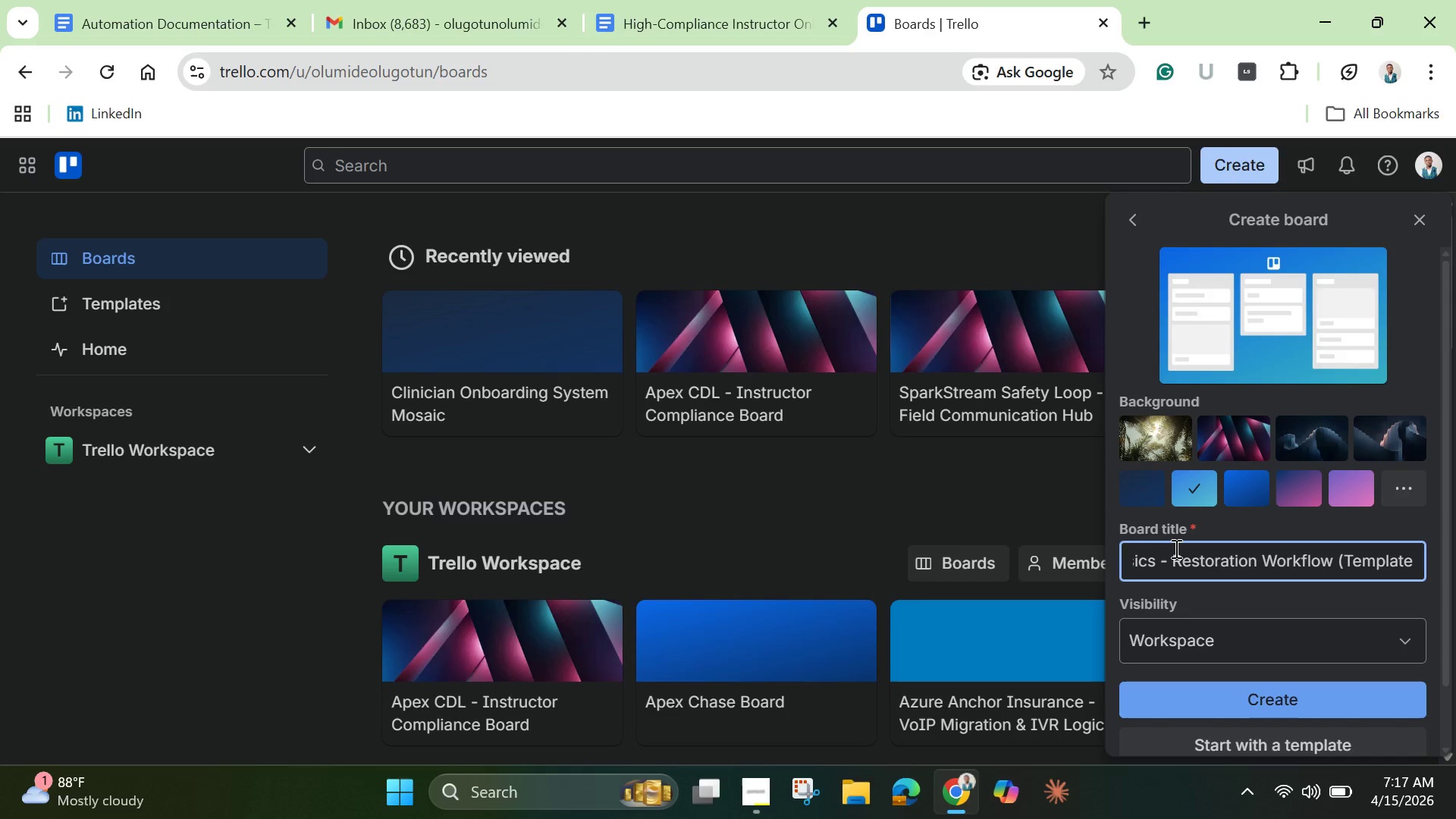 
hold_key(key=ShiftLeft, duration=1.53)
 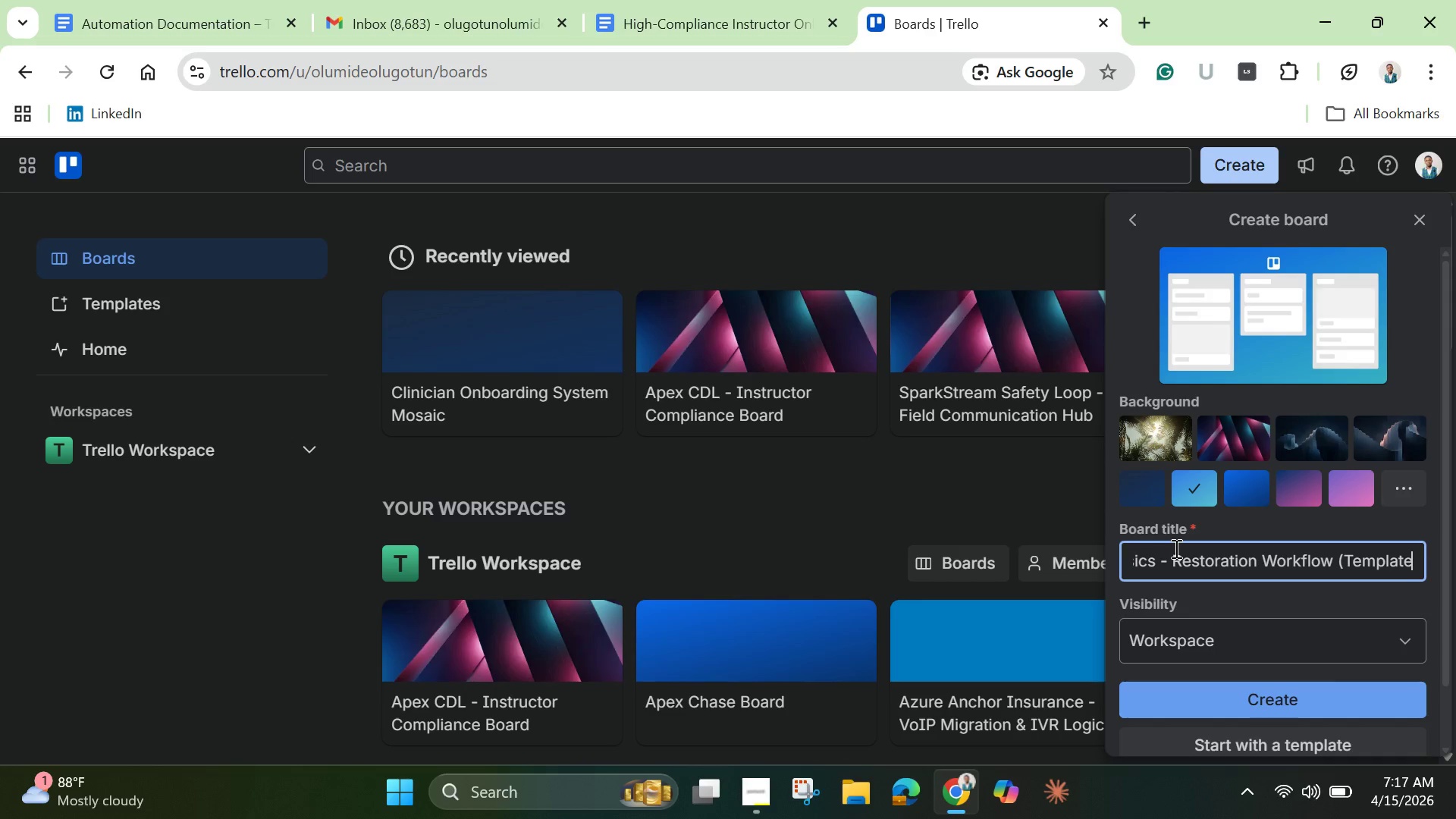 
key(Shift+0)
 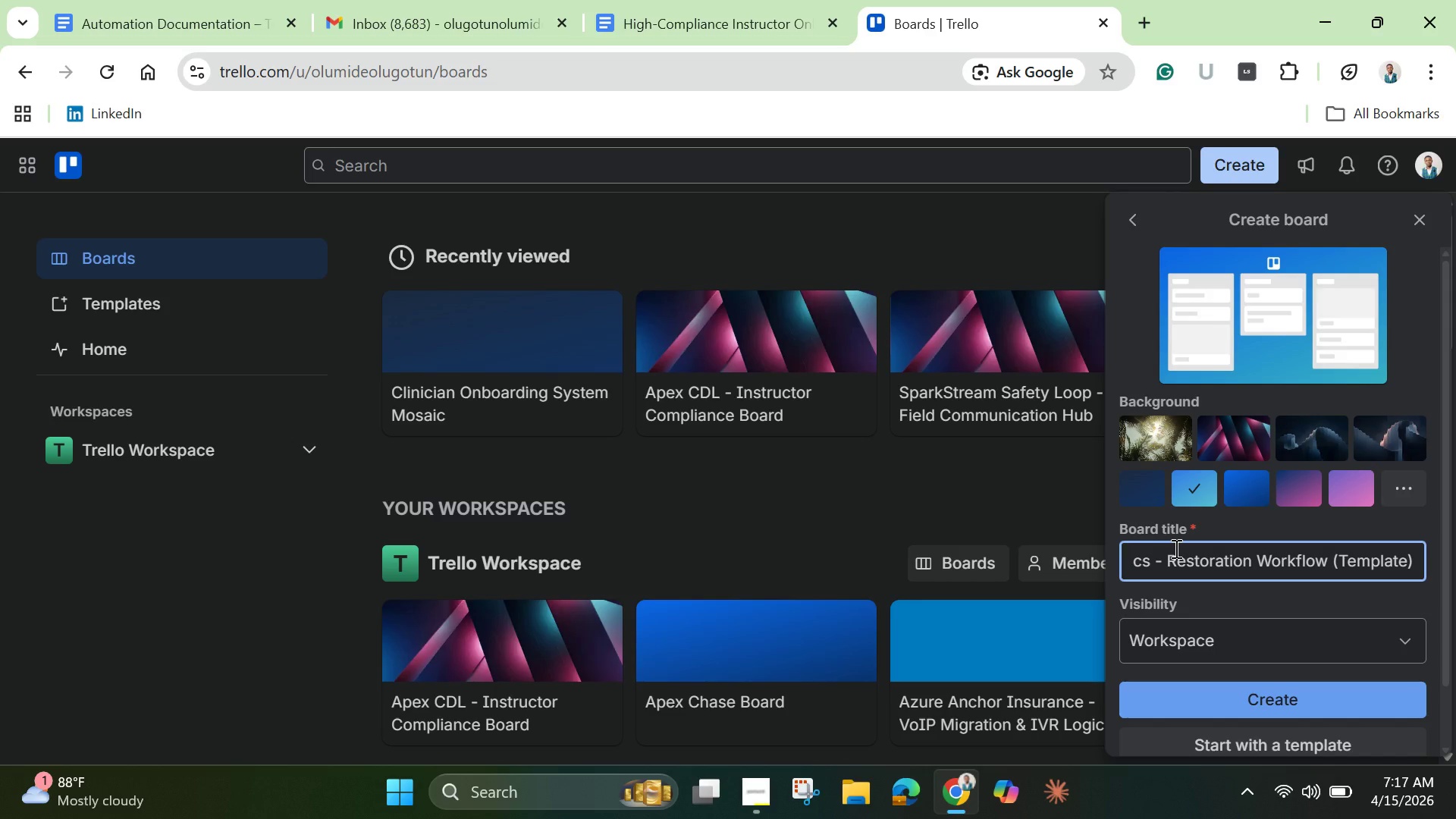 
wait(6.64)
 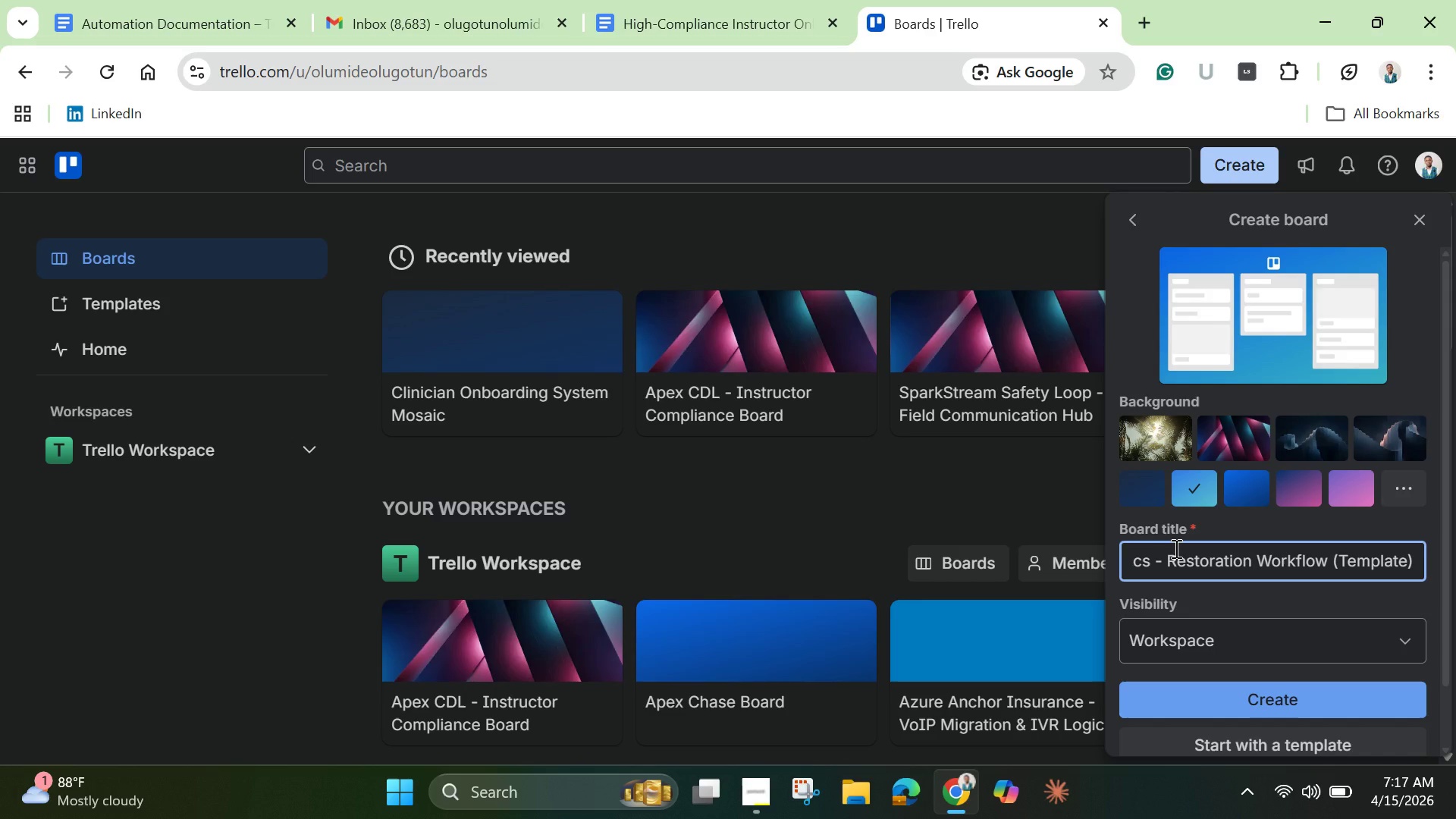 
left_click([1316, 629])
 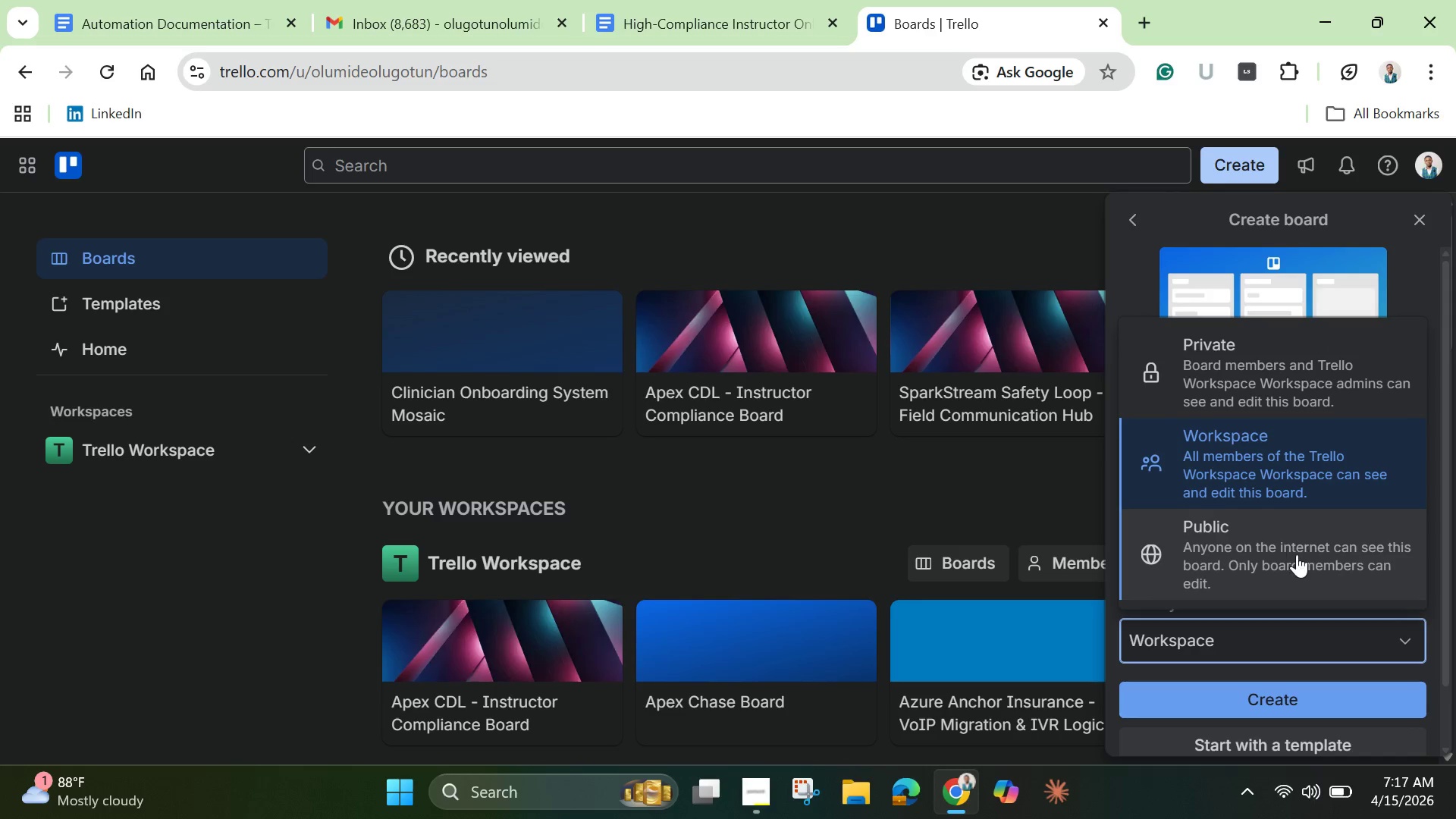 
left_click([1297, 554])
 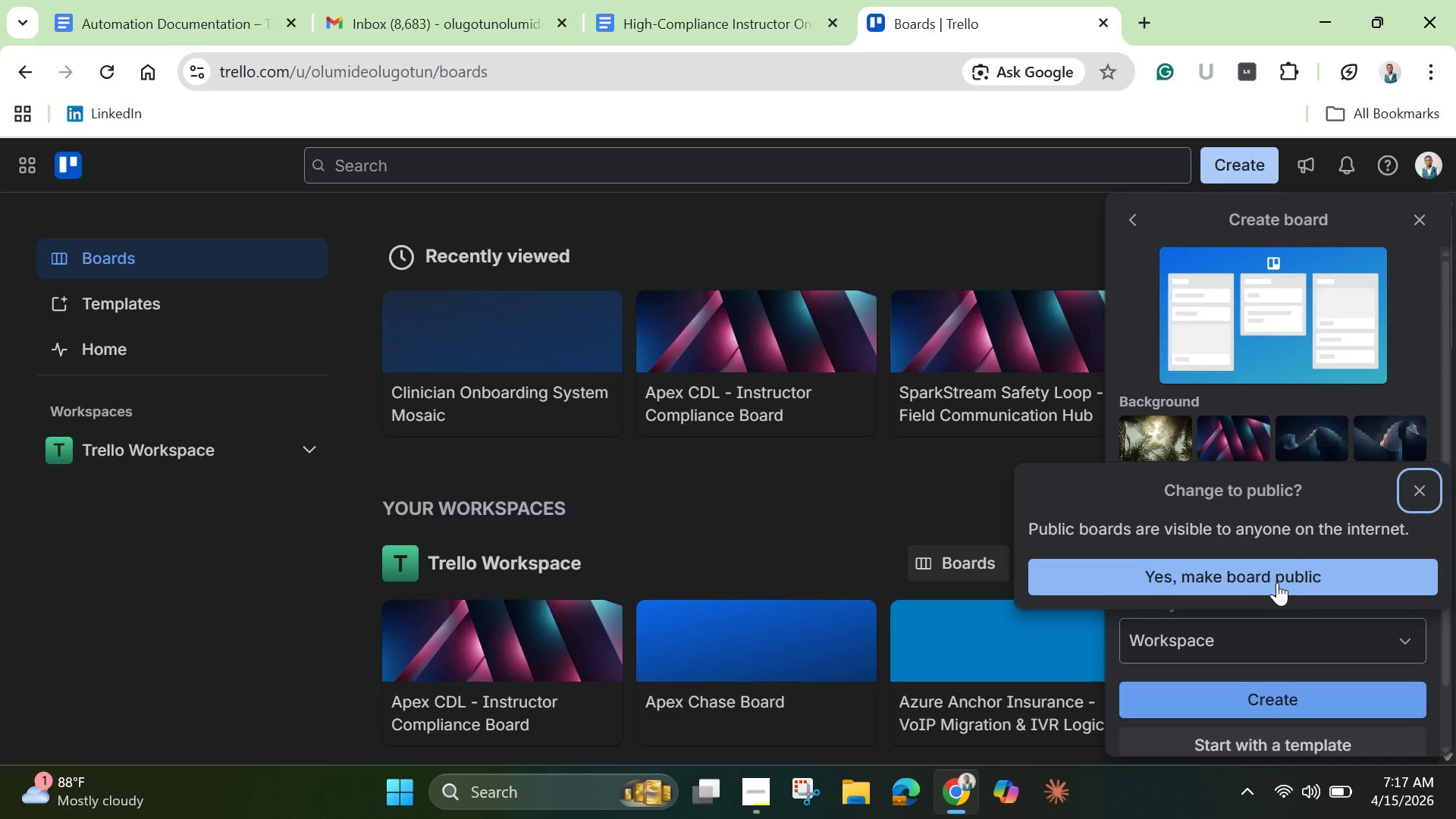 
left_click([1272, 582])
 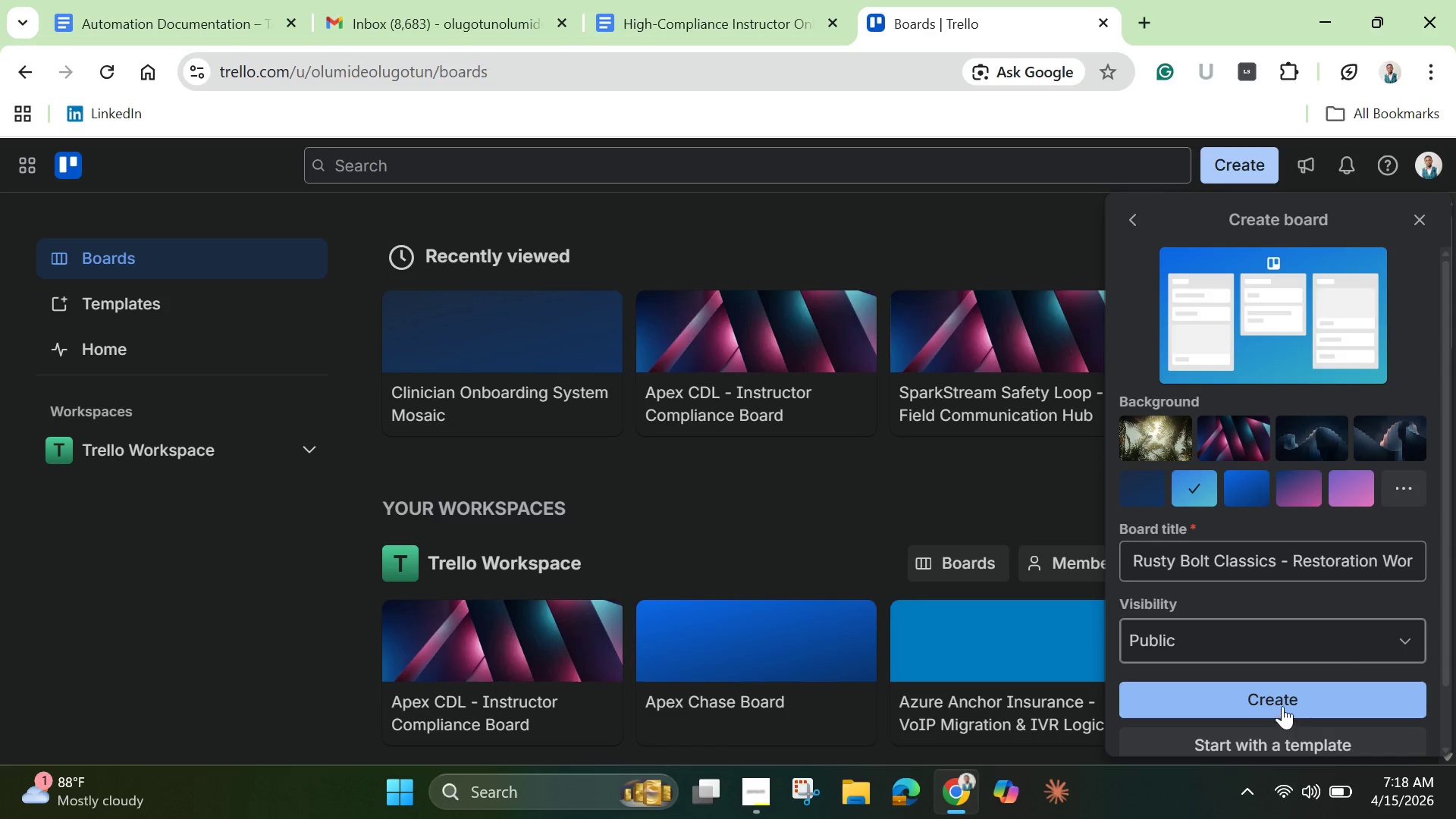 
scroll: coordinate [1282, 698], scroll_direction: down, amount: 2.0
 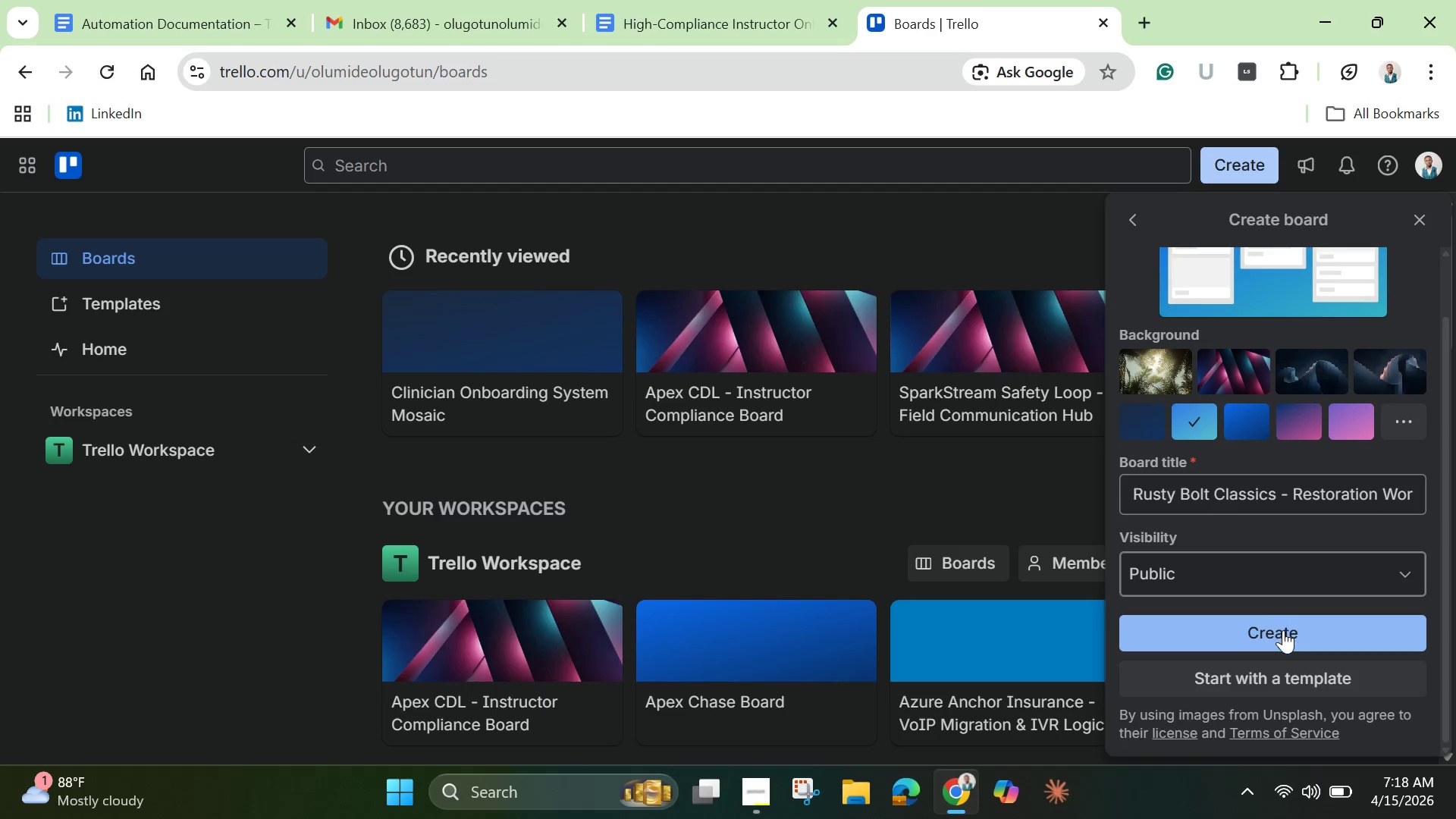 
left_click([1283, 630])
 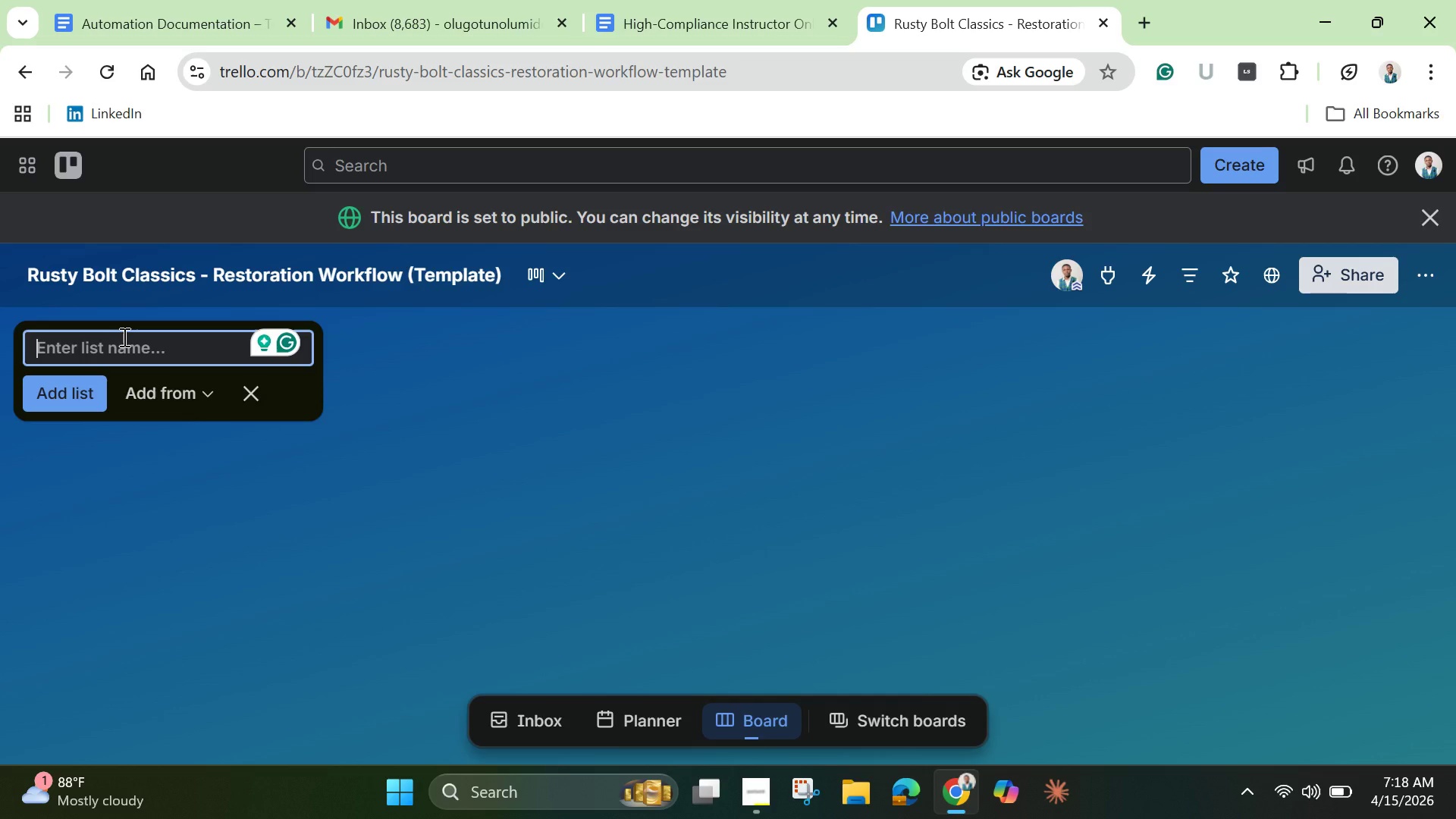 
wait(28.98)
 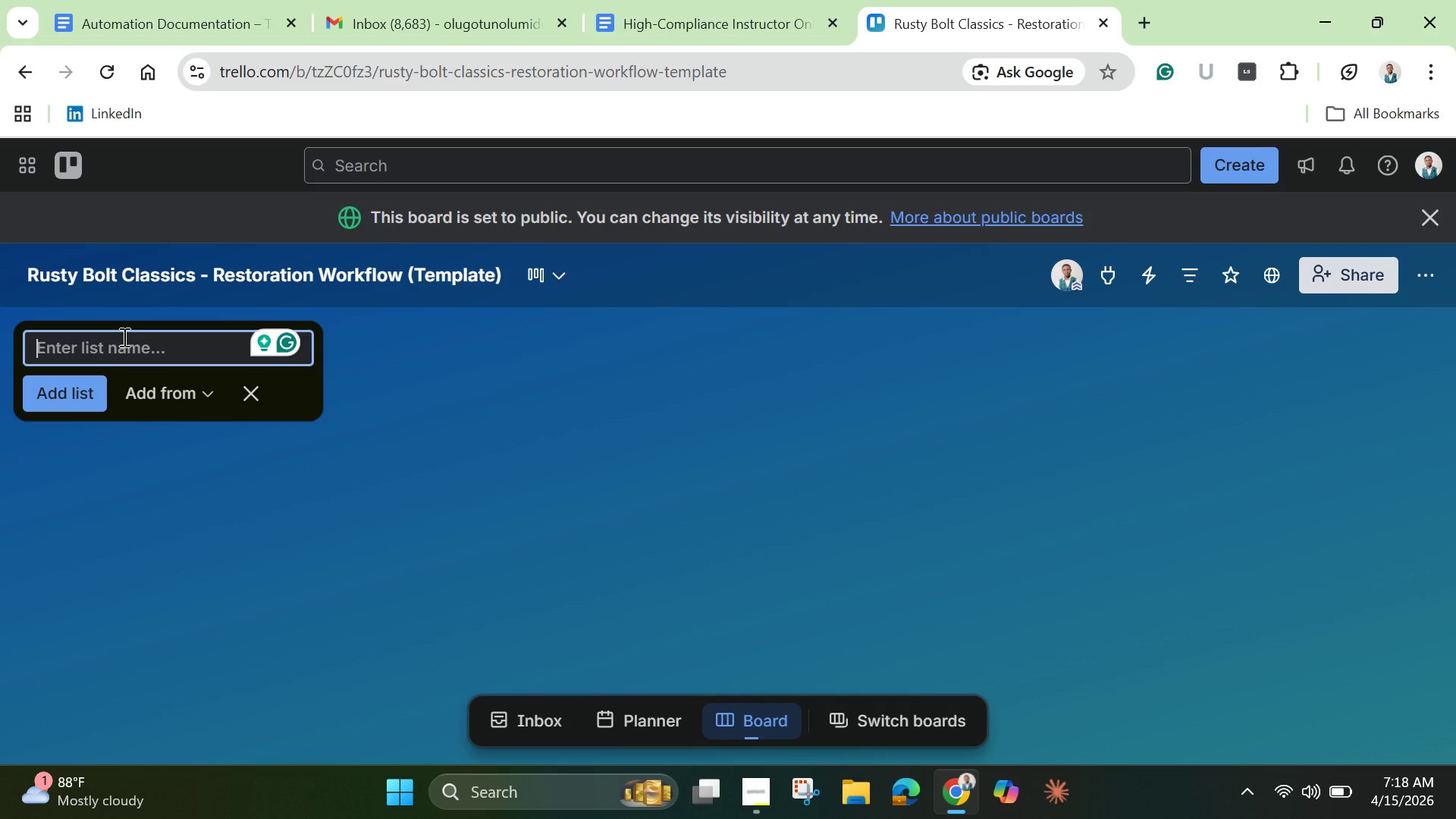 
type(Vehicle Intake)
 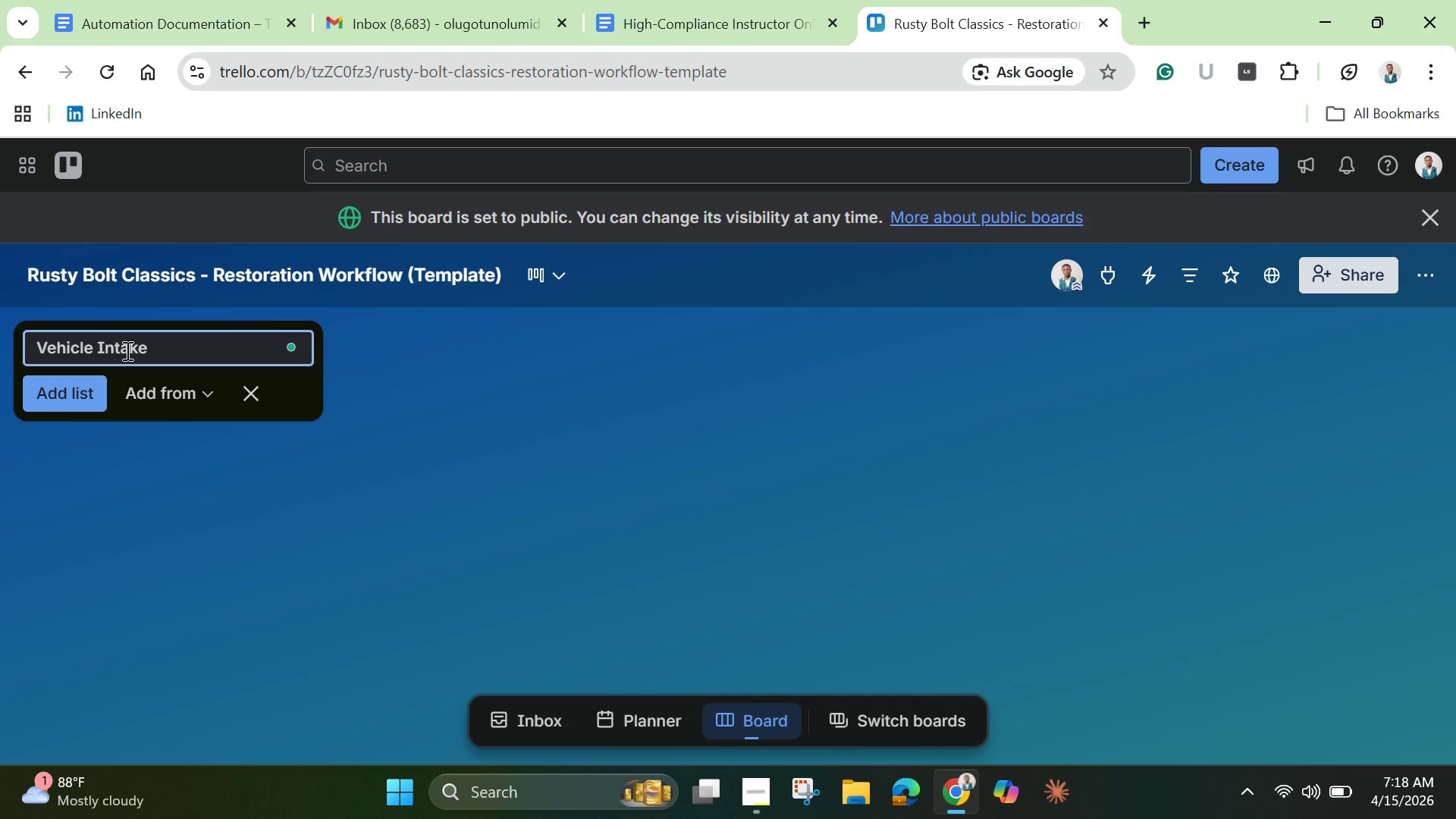 
key(Enter)
 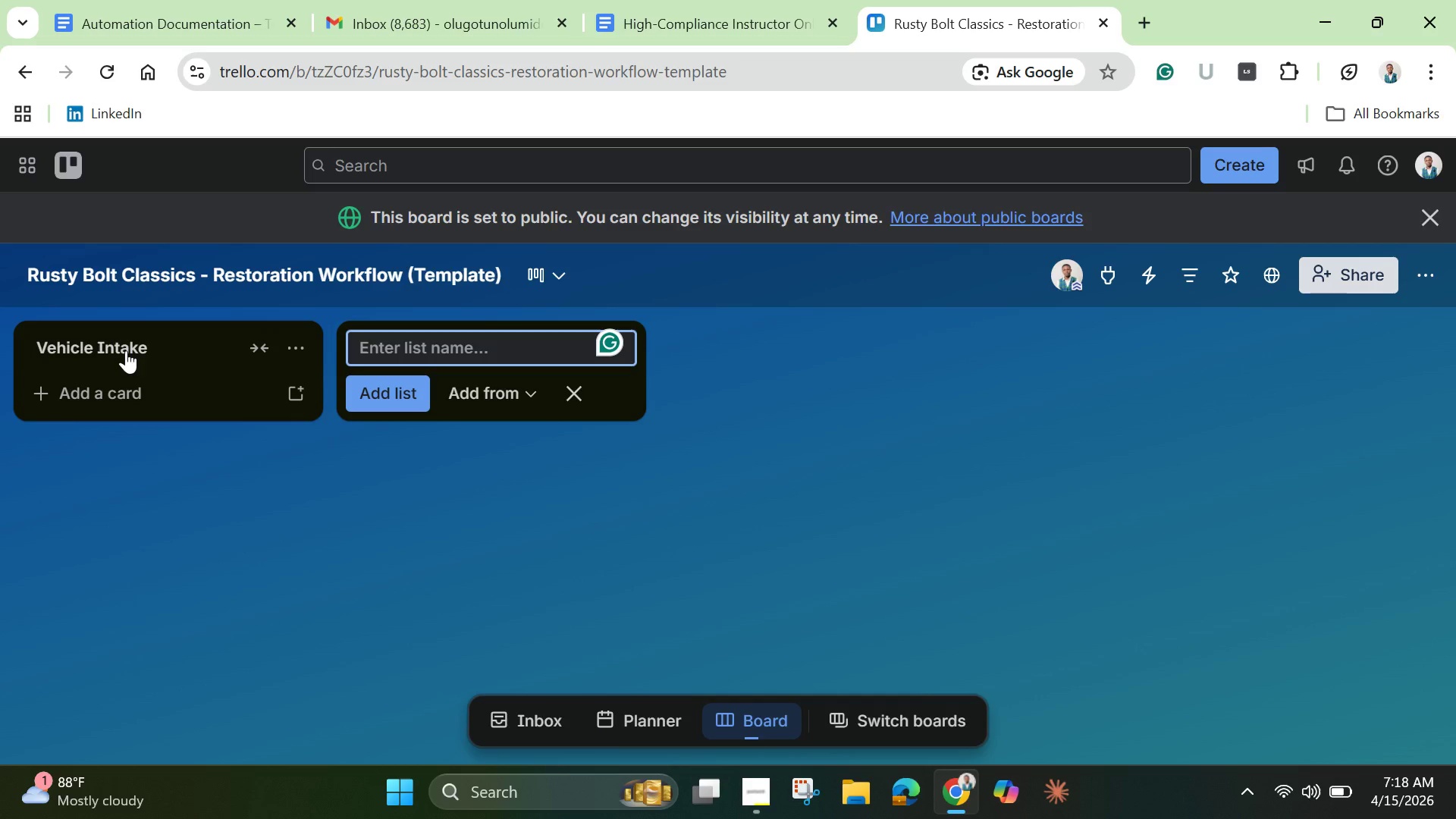 
type(Master Vehicle Record)
 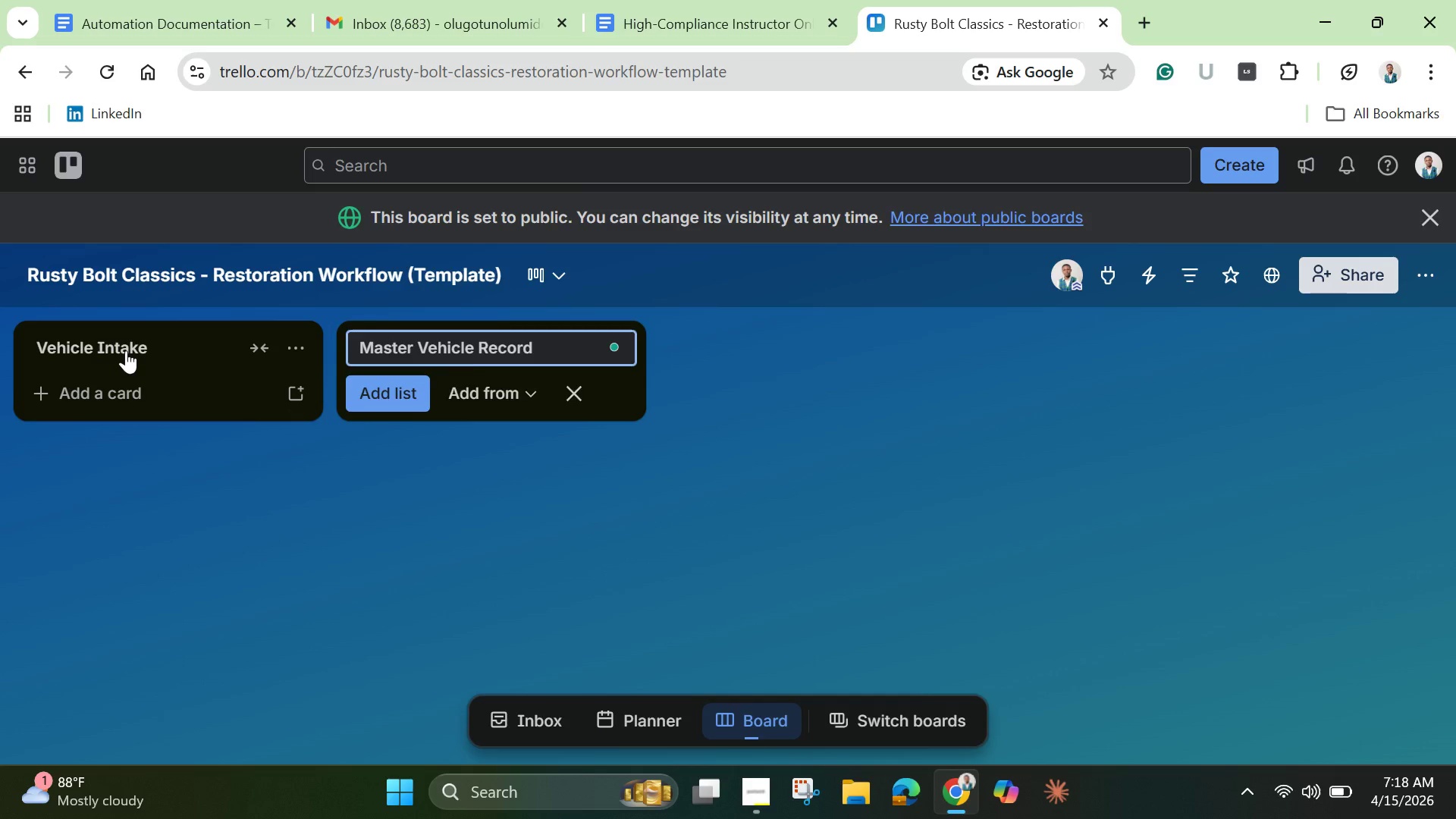 
 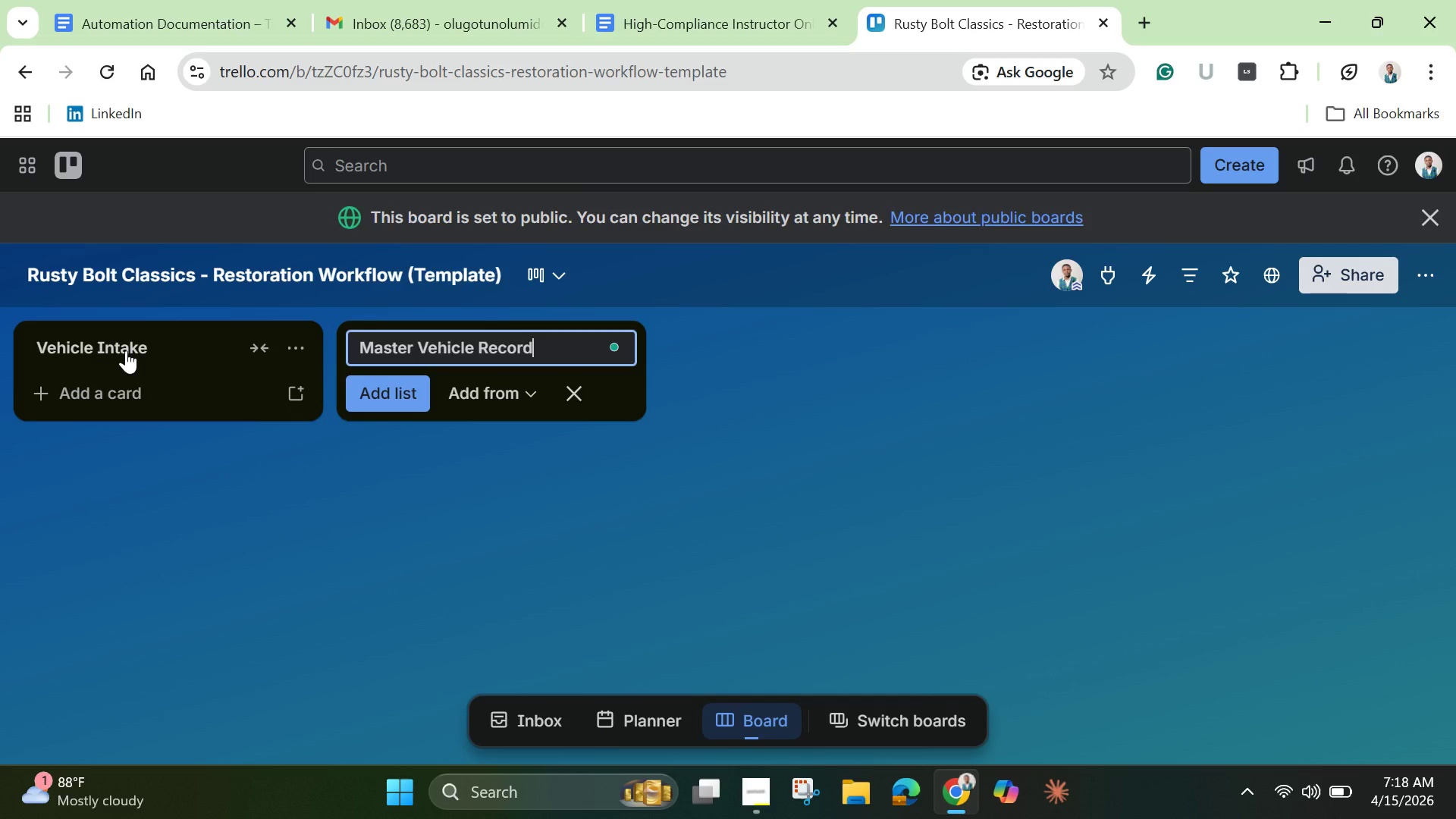 
key(Enter)
 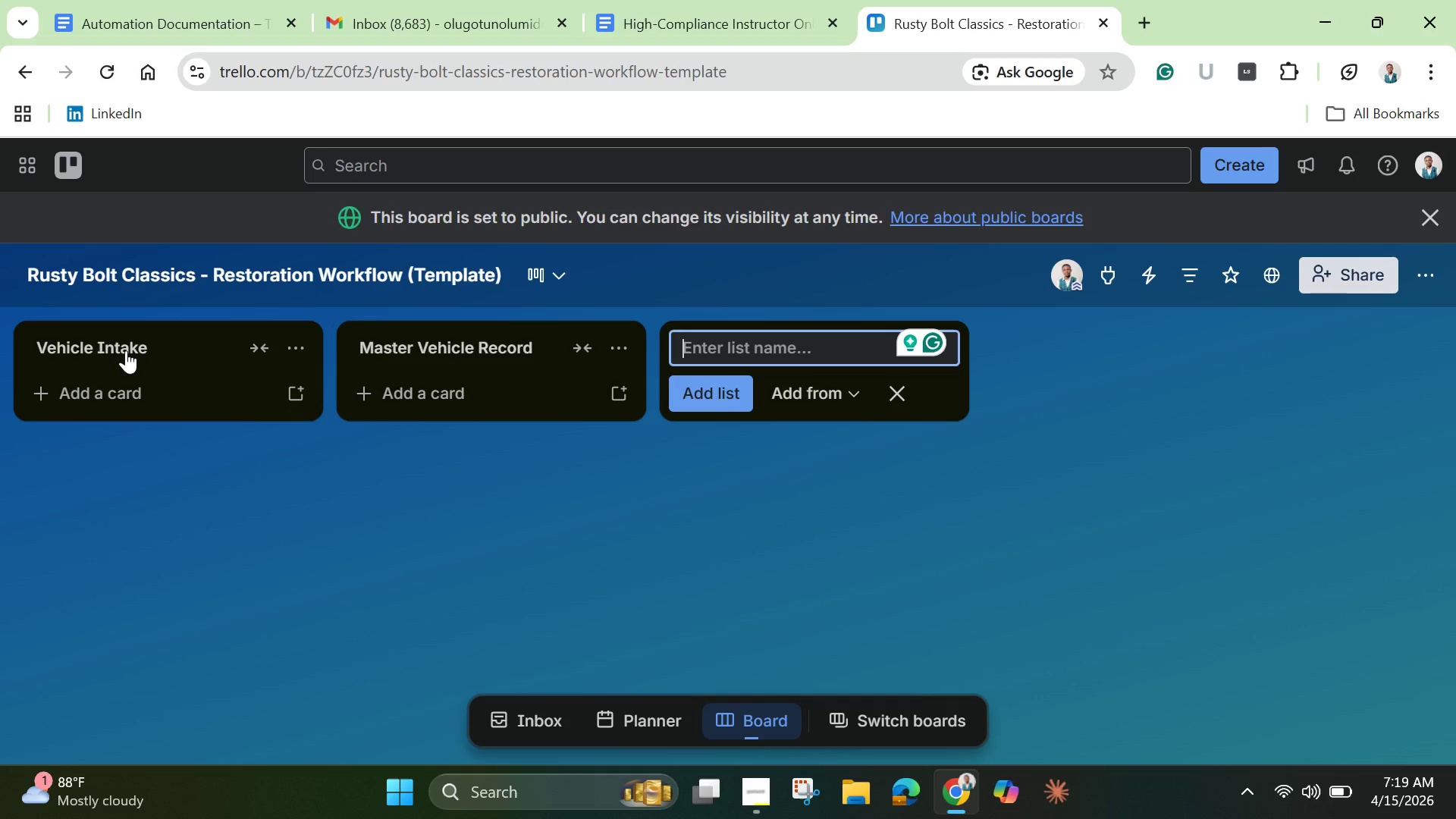 
wait(10.92)
 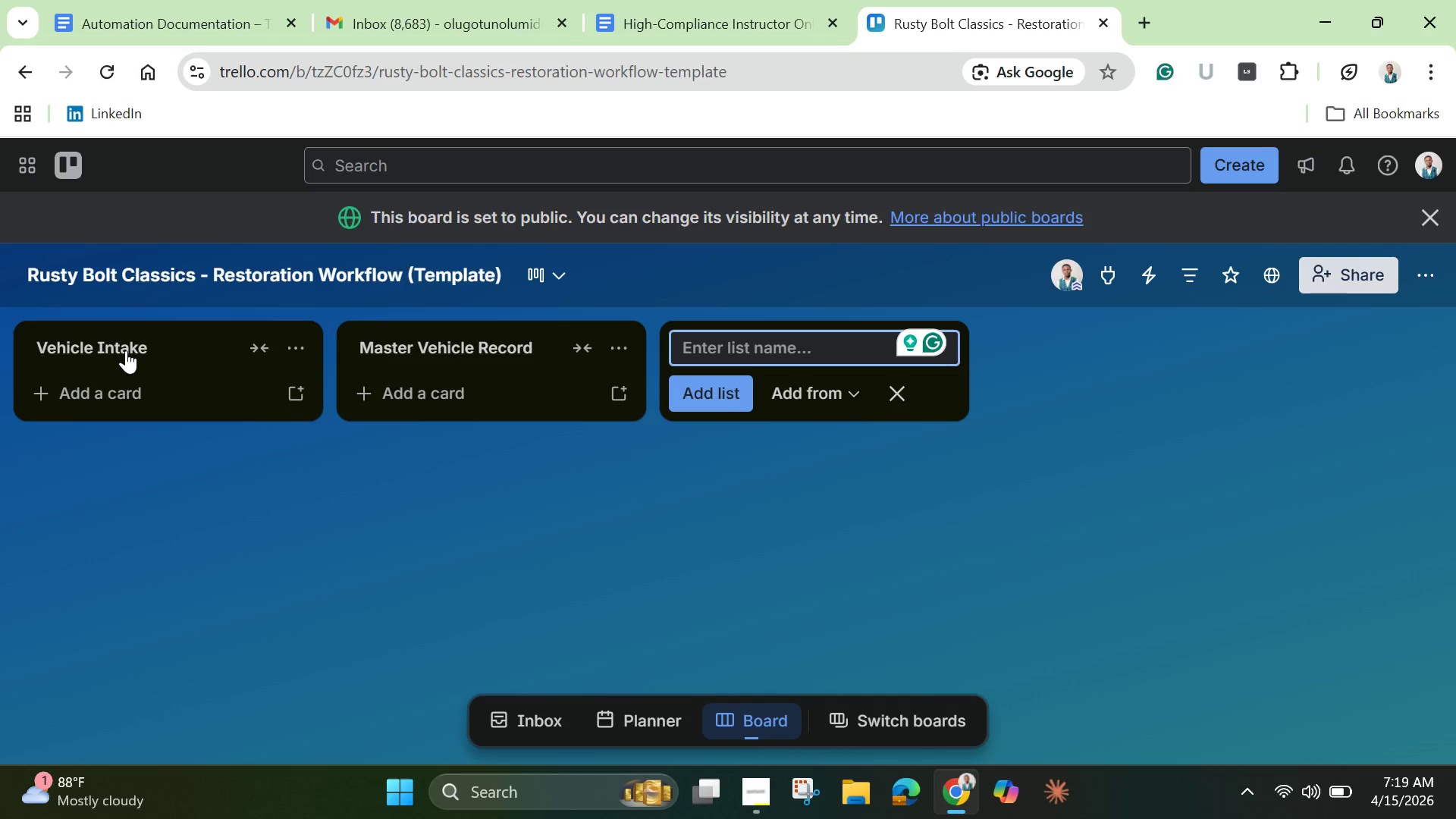 
type(Teardown (Parts Removed))
 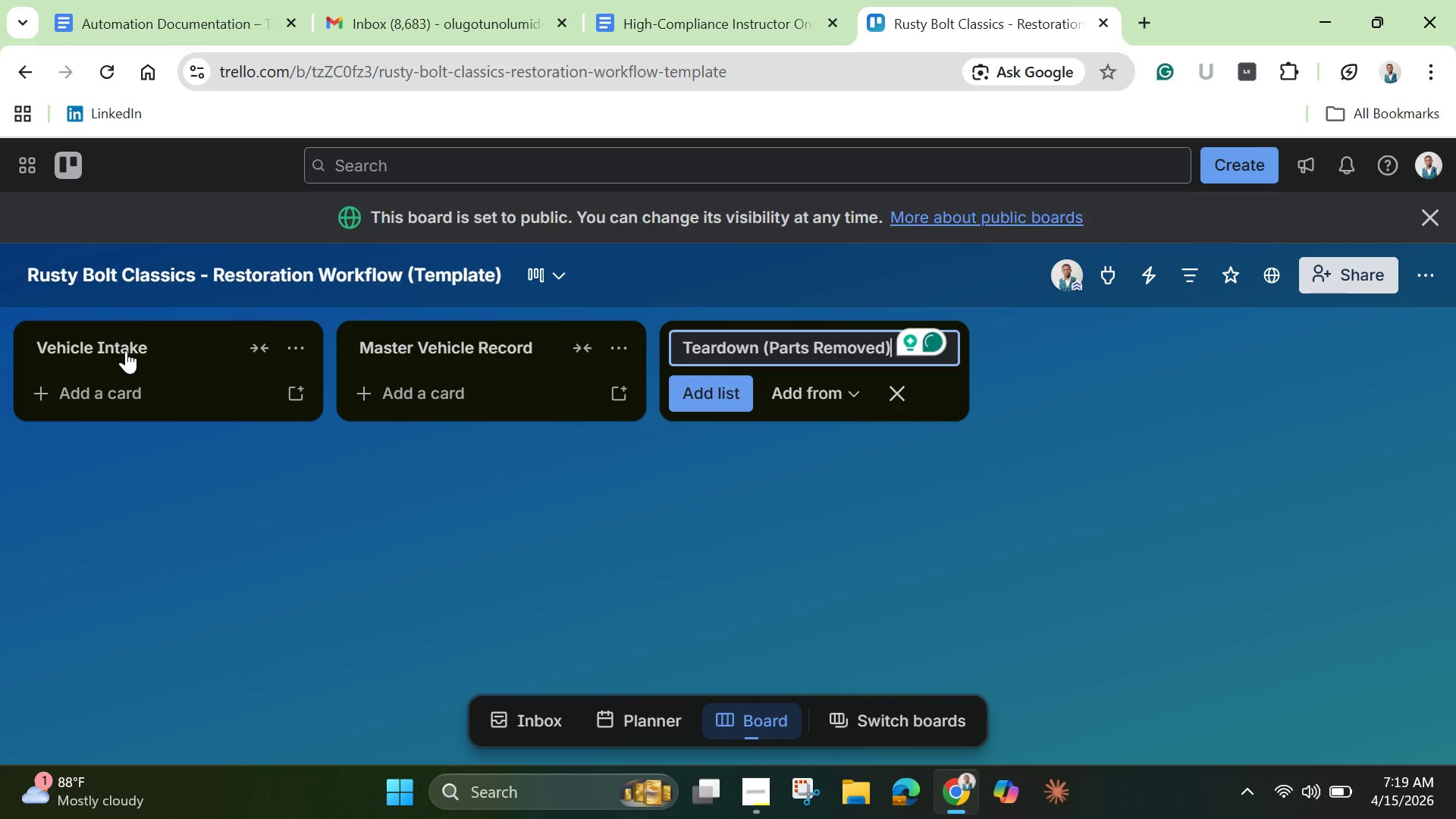 
key(Enter)
 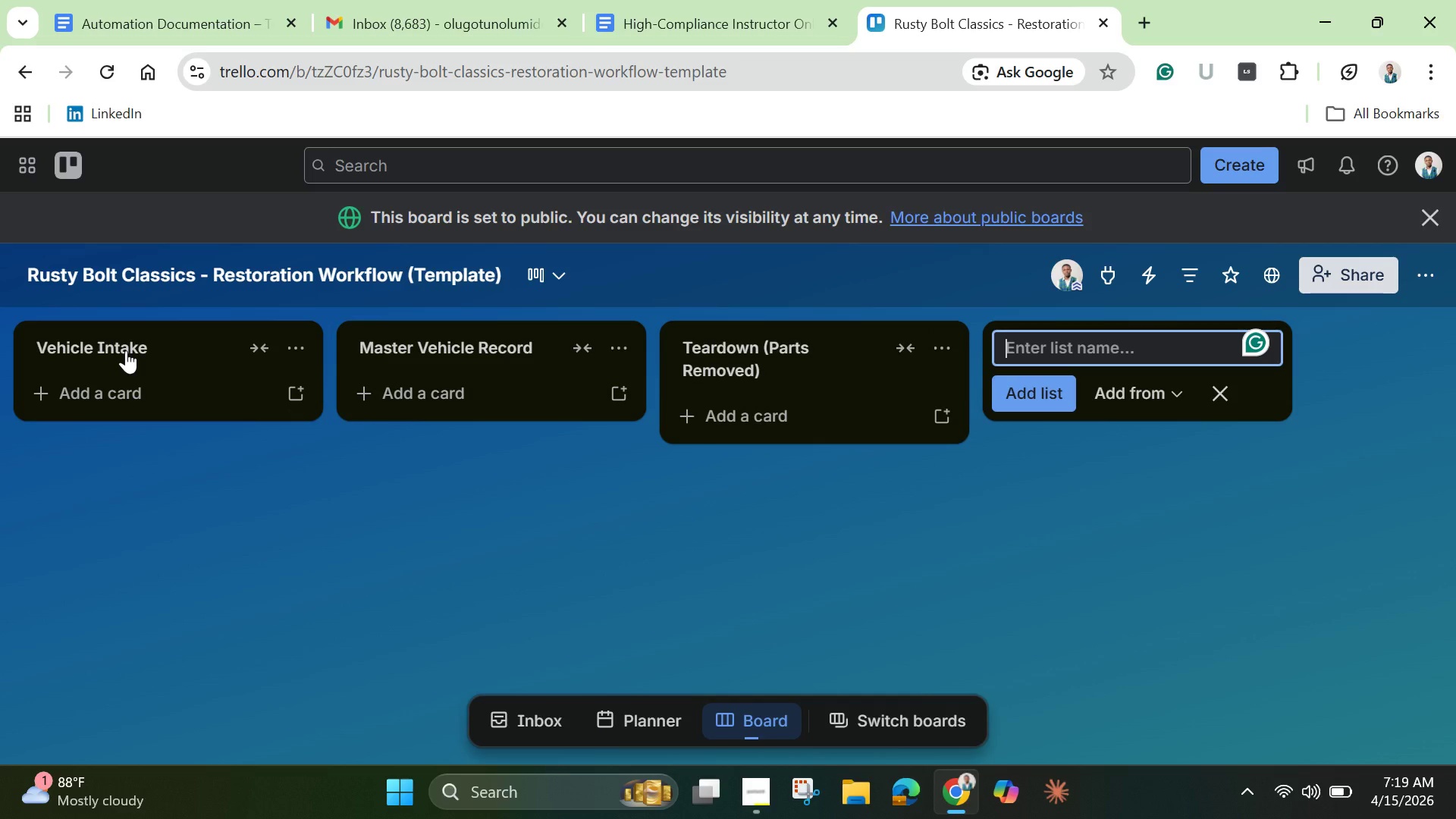 
type(Body *)
key(Backspace)
type(& Paint ))
key(Backspace)
type((In Progress_)
key(Backspace)
type())
 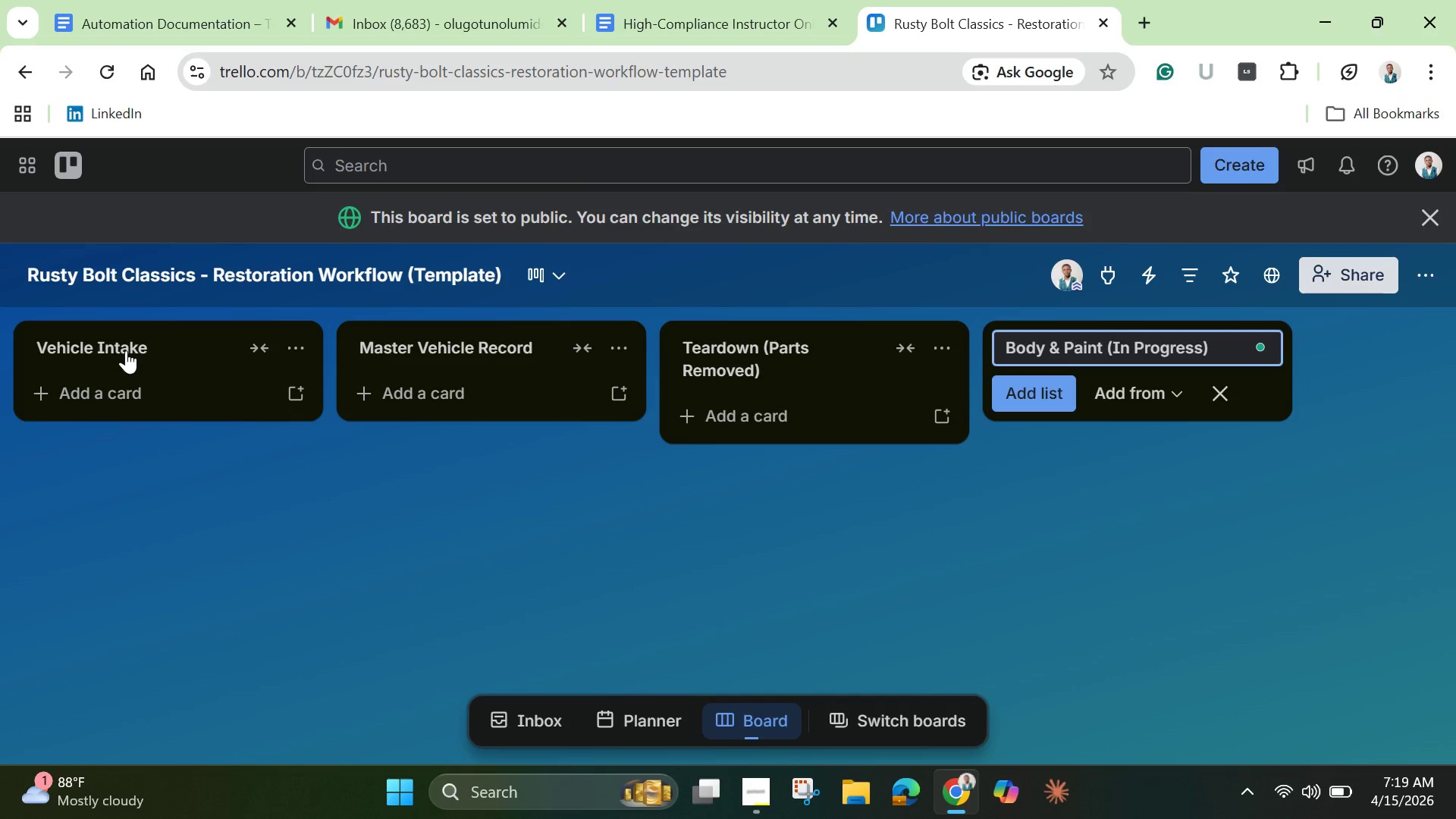 
key(Enter)
 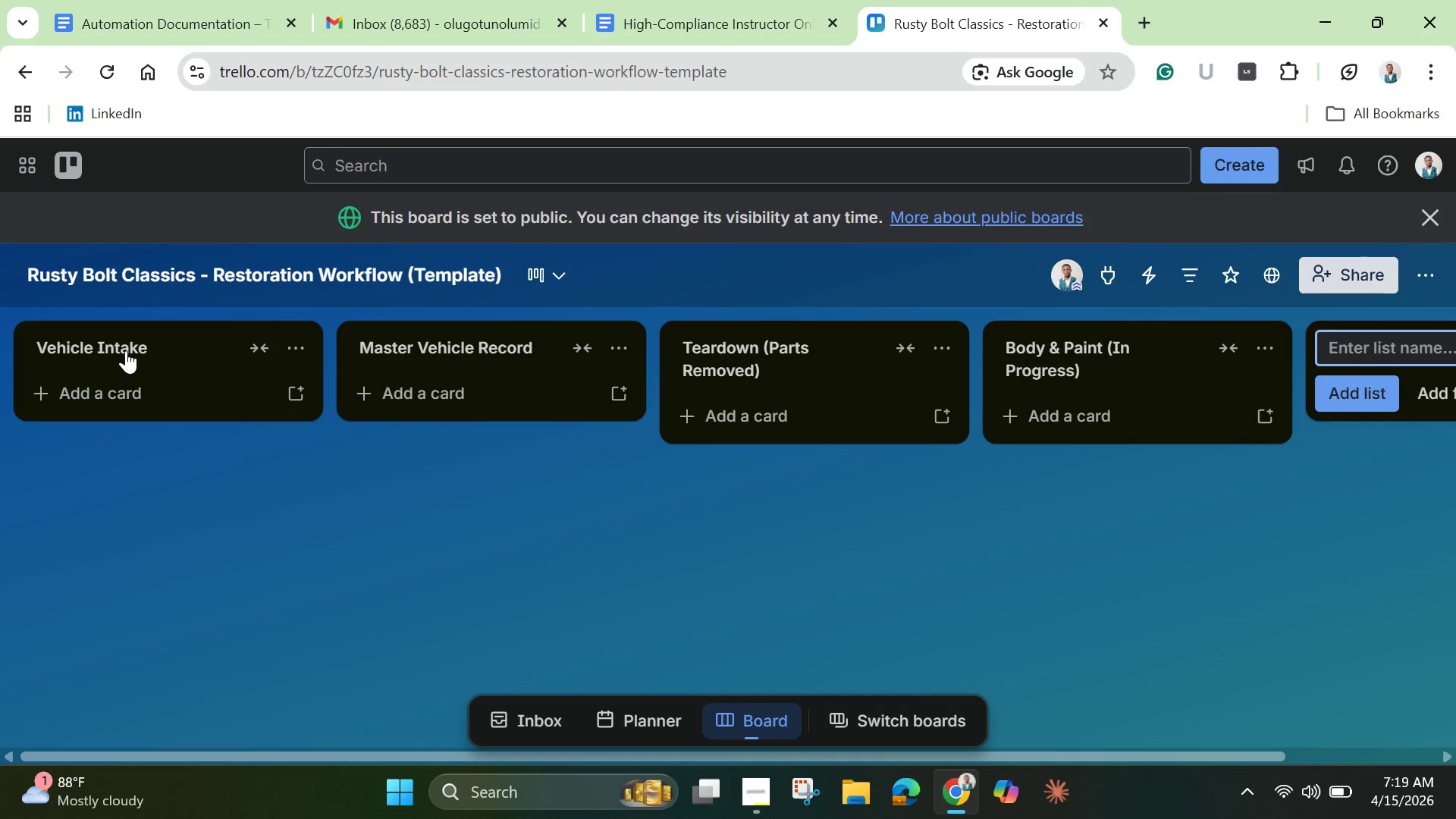 
type(Mech)
 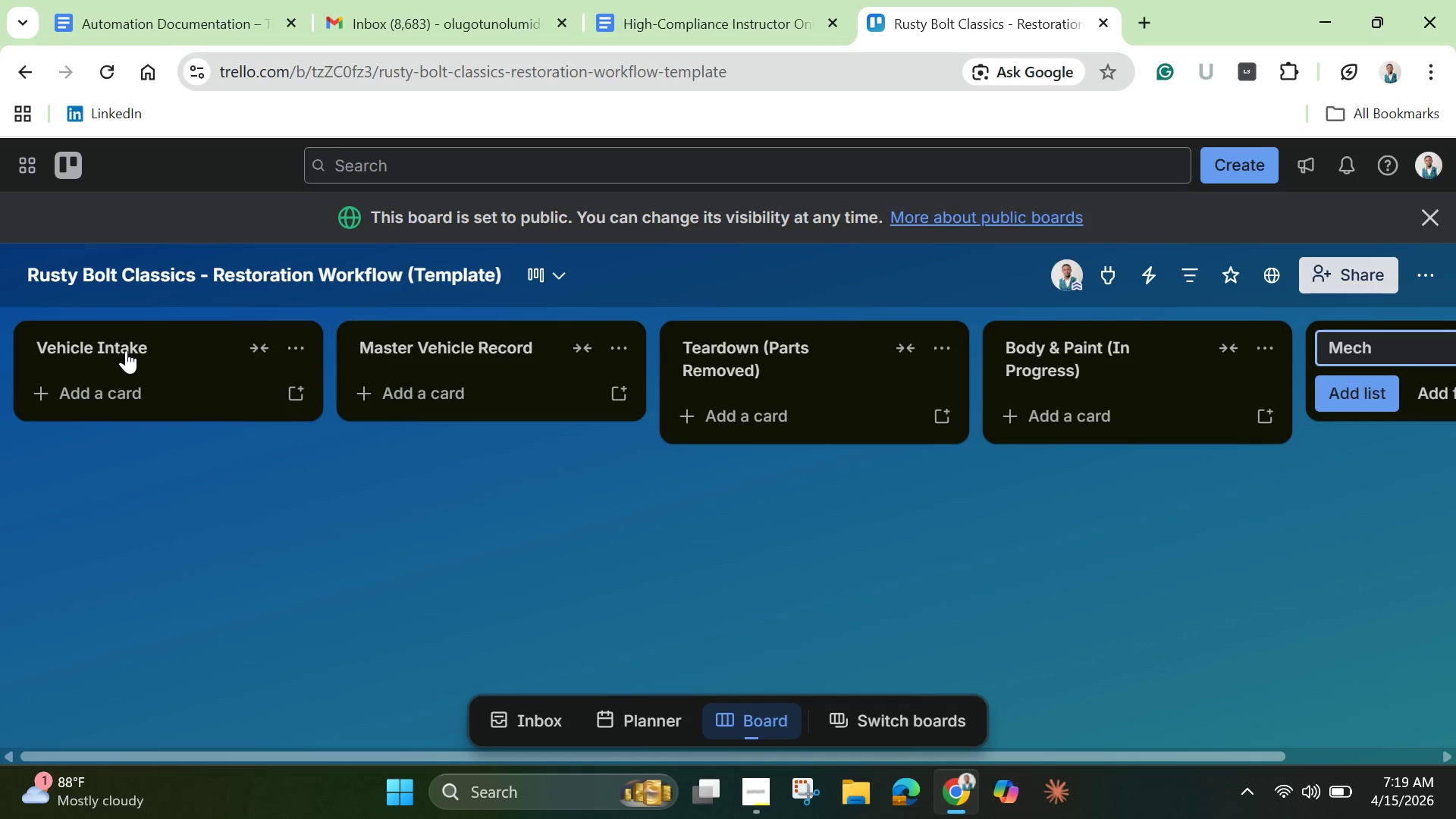 
type(anical ))
key(Backspace)
type(*)
key(Backspace)
type((In Progress_)
key(Backspace)
type(()
key(Backspace)
type())
 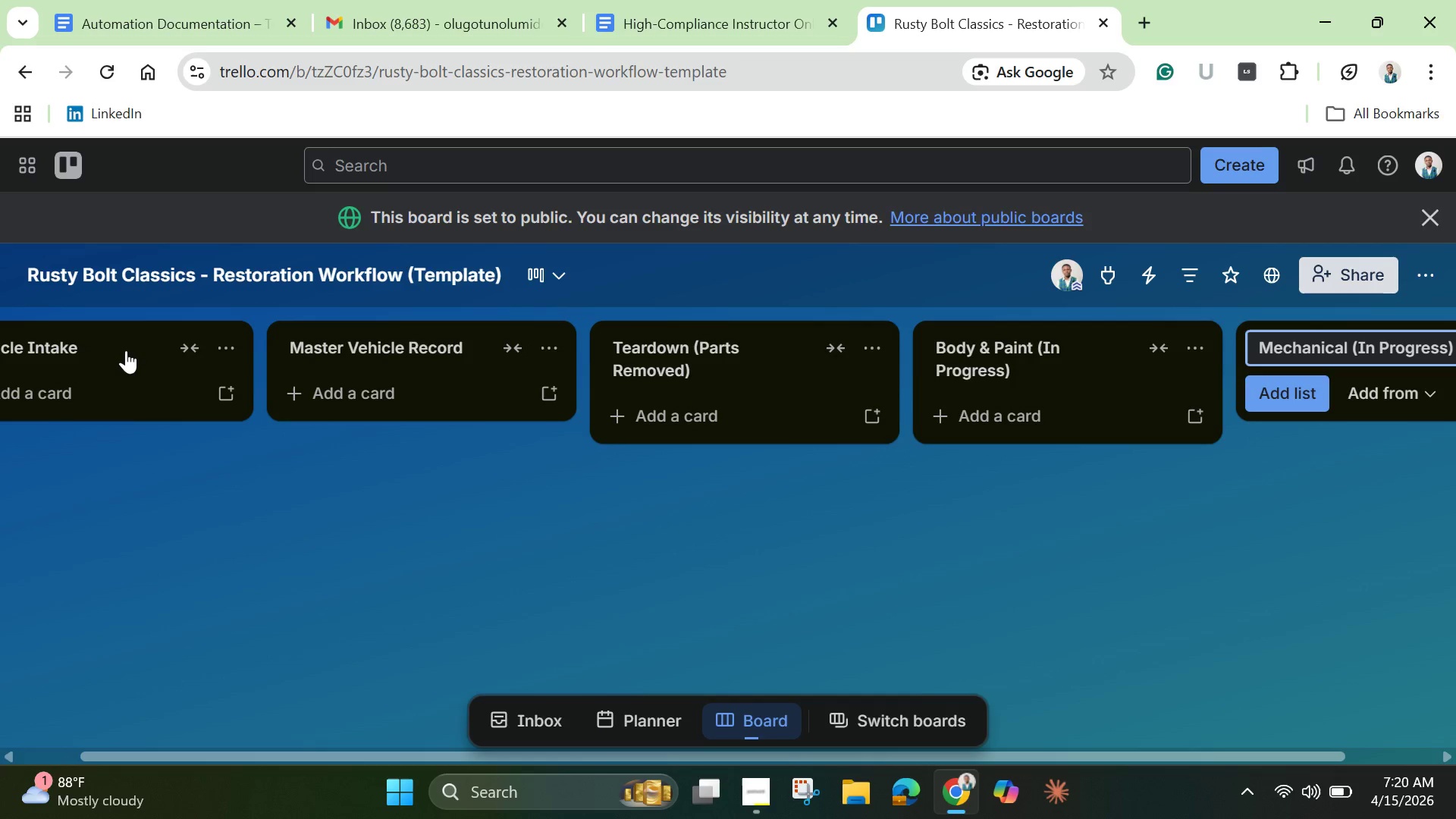 
key(Enter)
 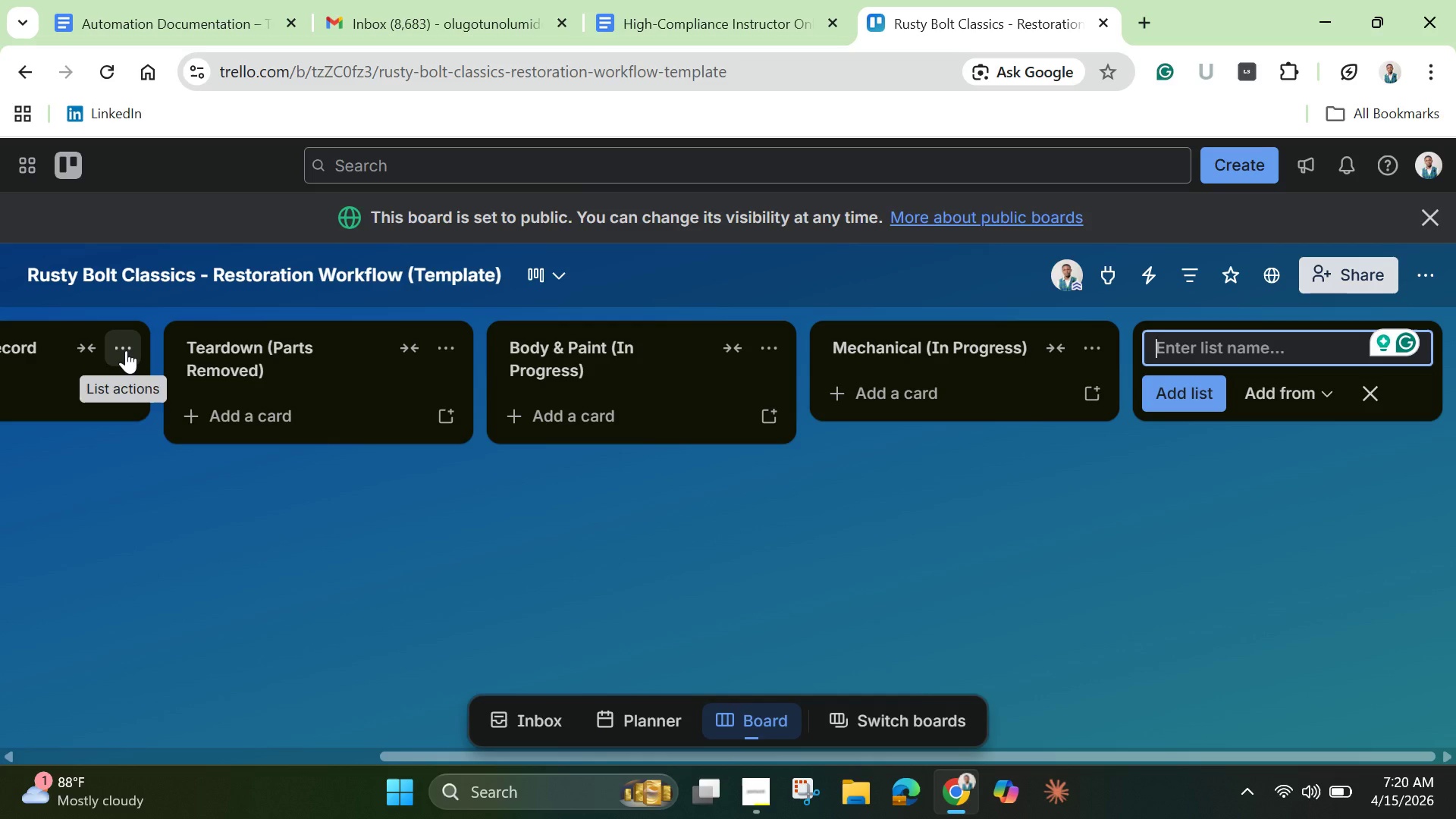 
type(Interir)
key(Backspace)
type(or (In pr)
key(Backspace)
key(Backspace)
type(Ptogress)
key(Backspace)
key(Backspace)
key(Backspace)
key(Backspace)
key(Backspace)
key(Backspace)
key(Backspace)
type(rogress))
 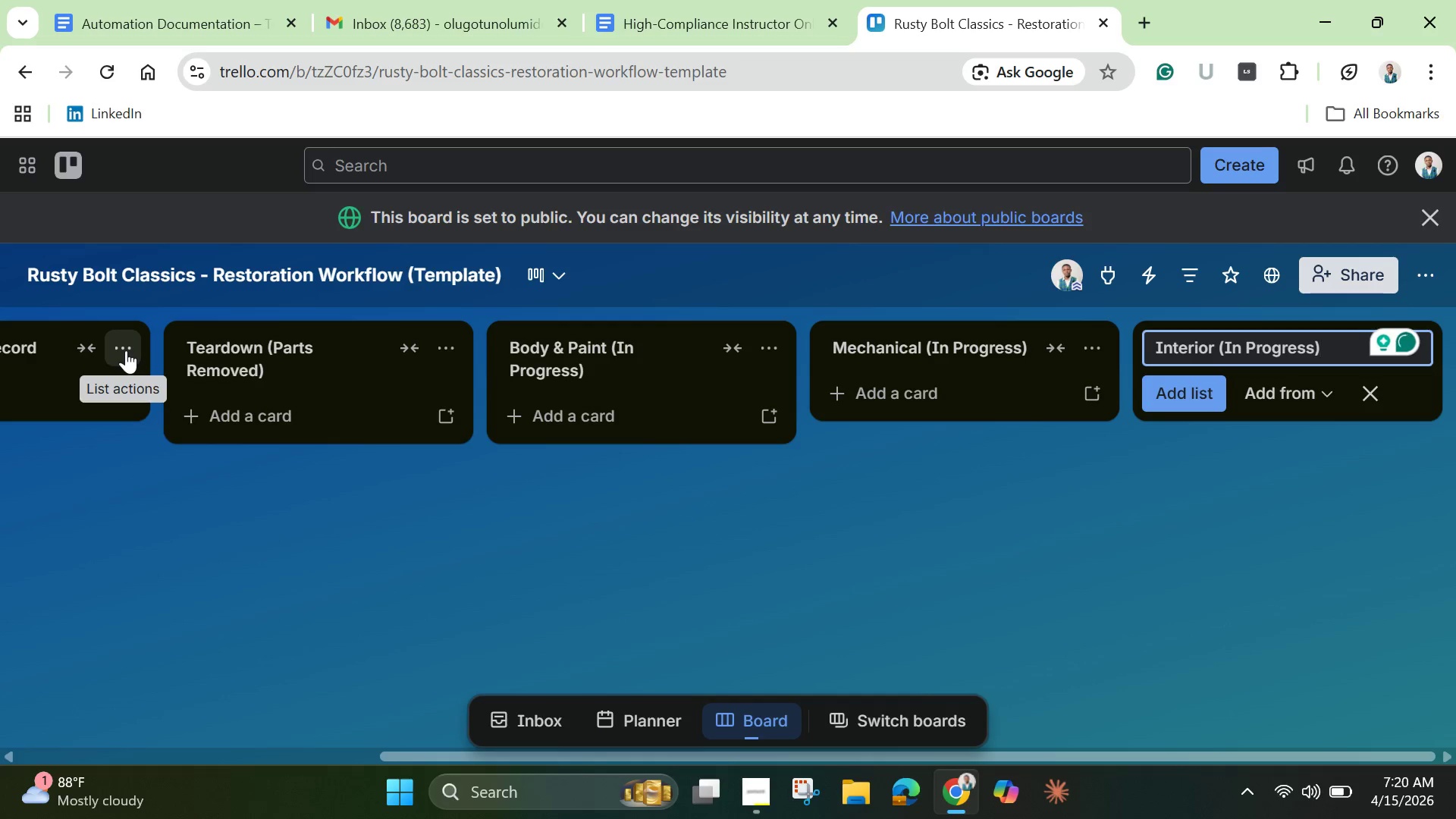 
key(Enter)
 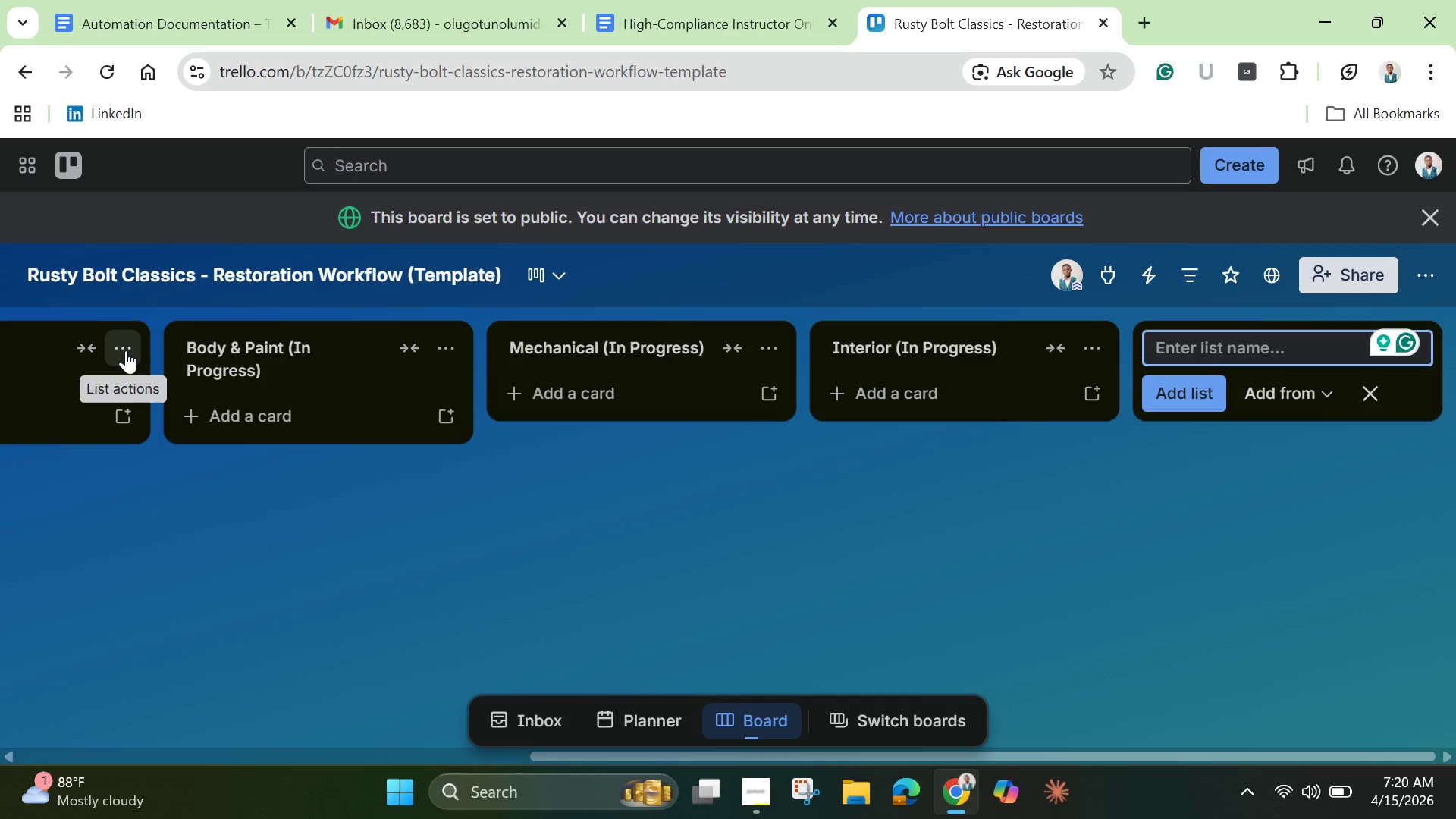 
hold_key(key=ShiftLeft, duration=1.55)
 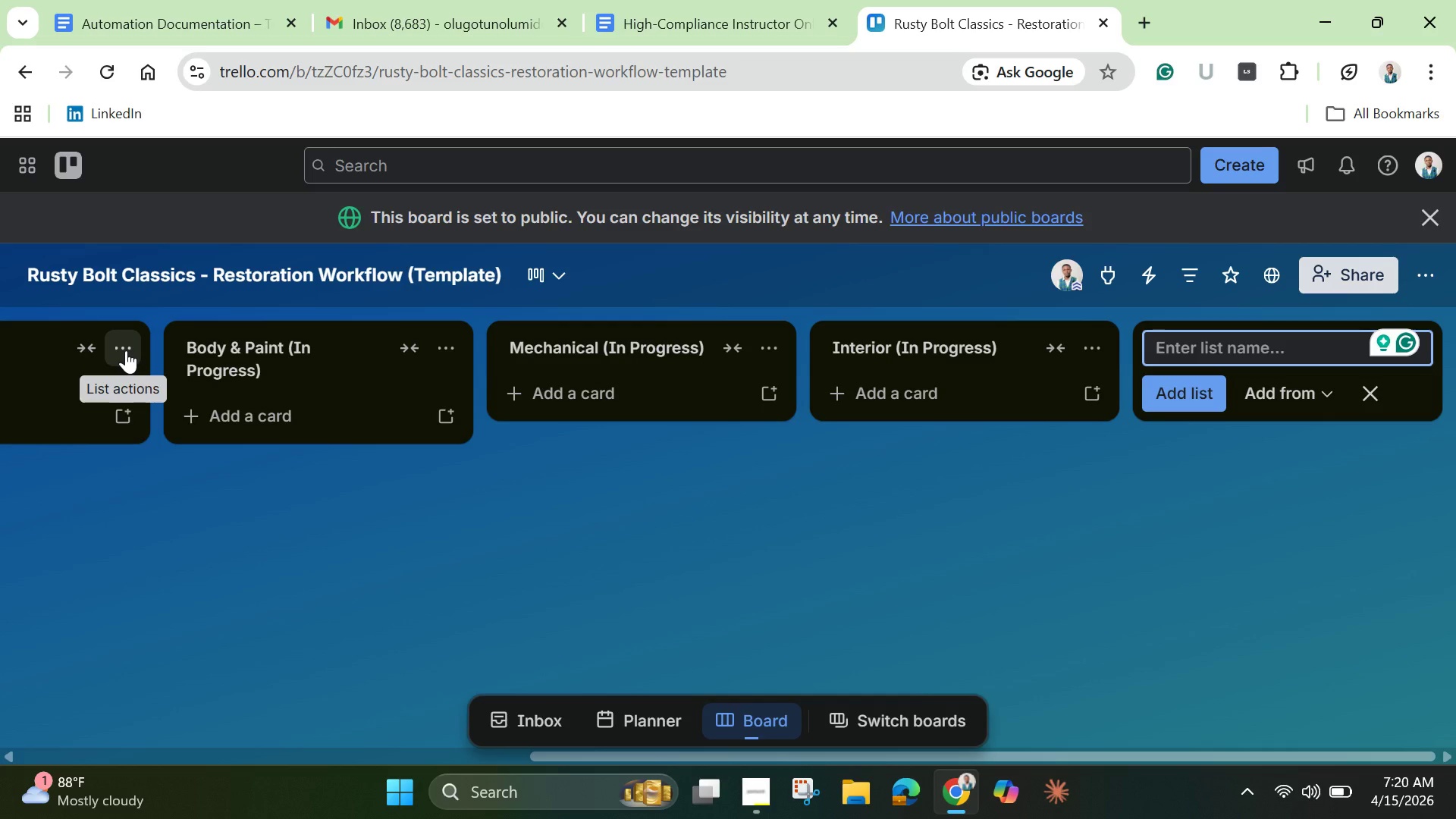 
hold_key(key=ShiftLeft, duration=0.48)
 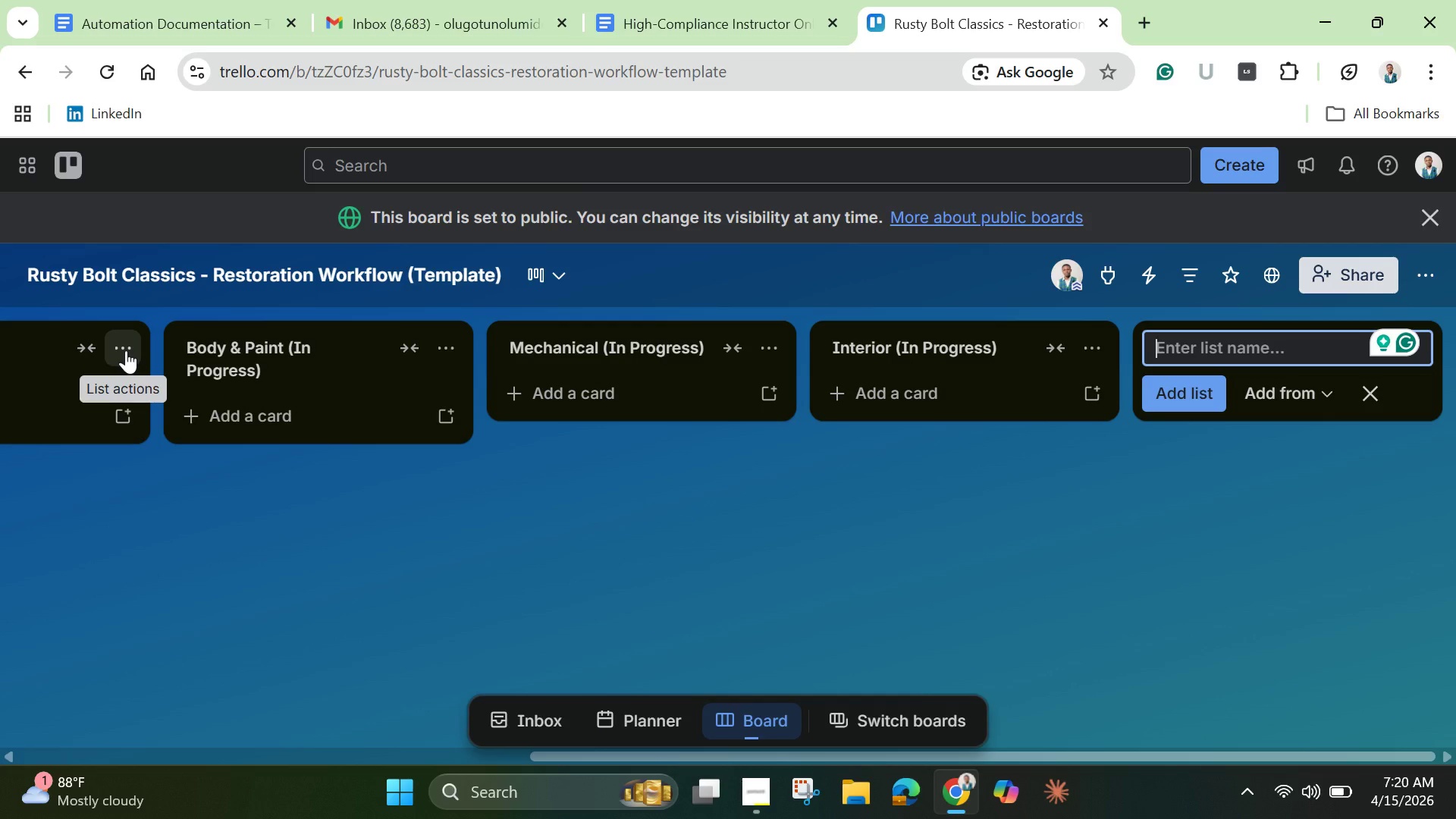 
wait(9.48)
 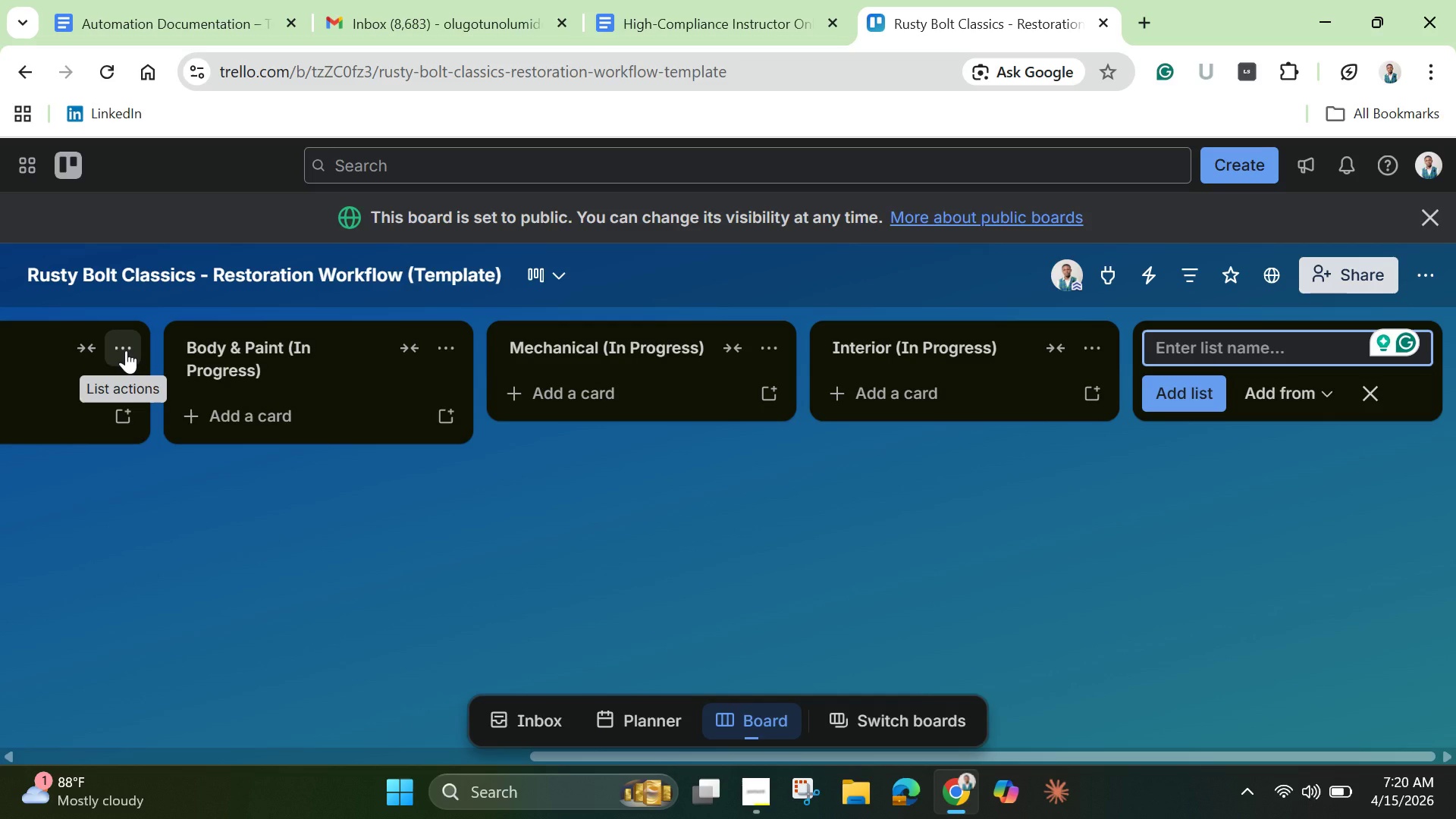 
type(Final Assembly )
 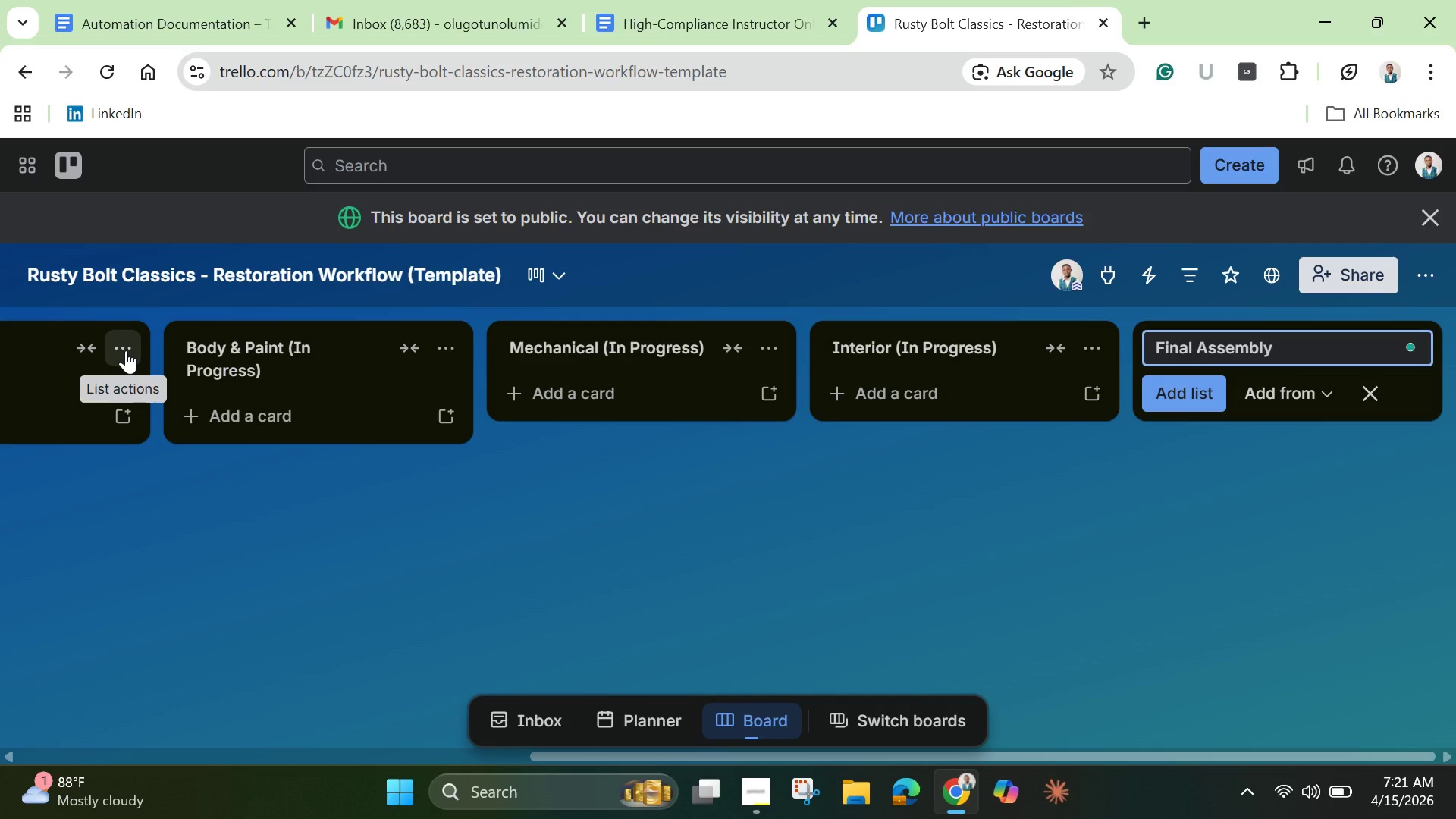 
wait(6.3)
 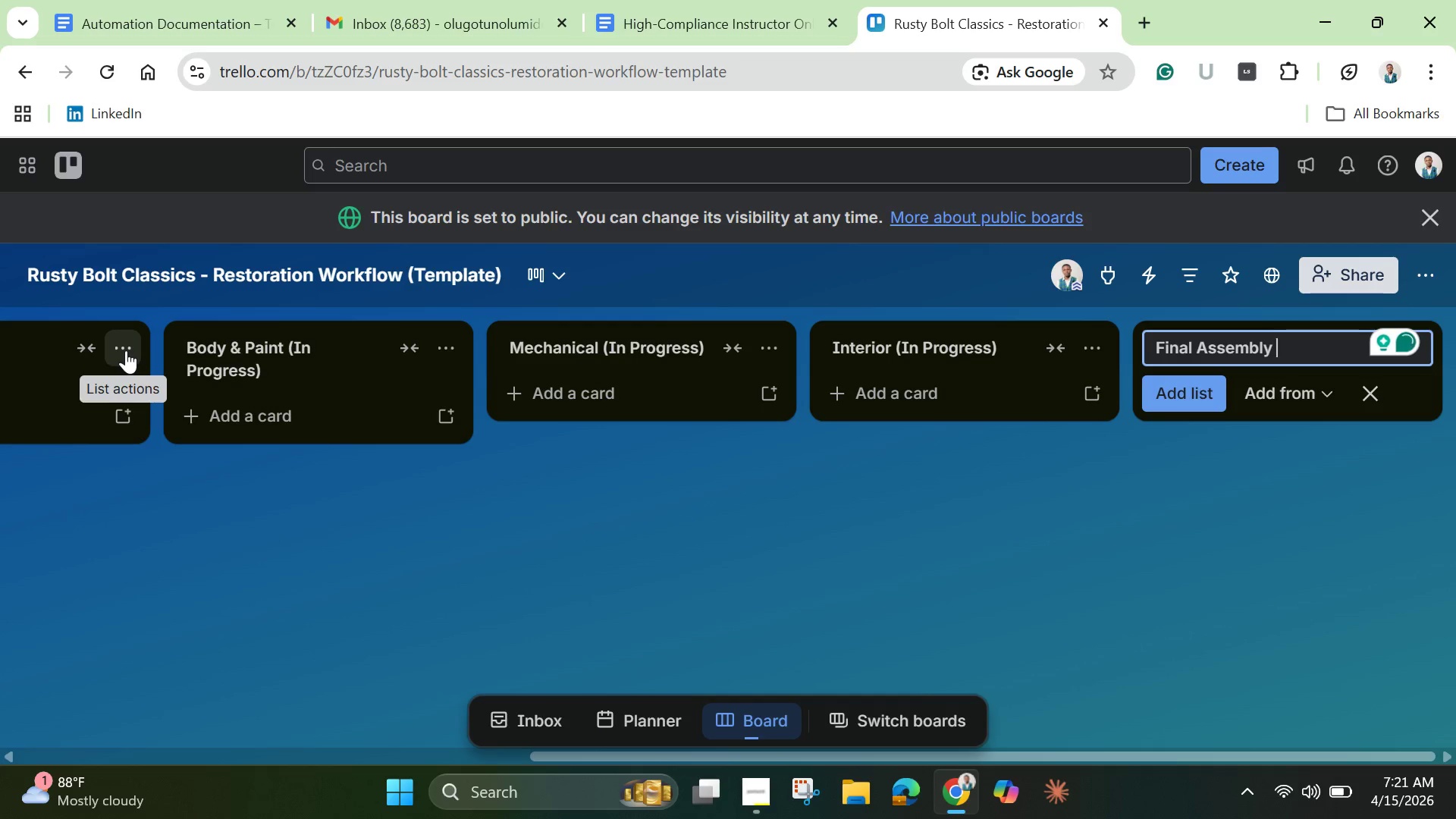 
type())
key(Backspace)
type((Installation))
 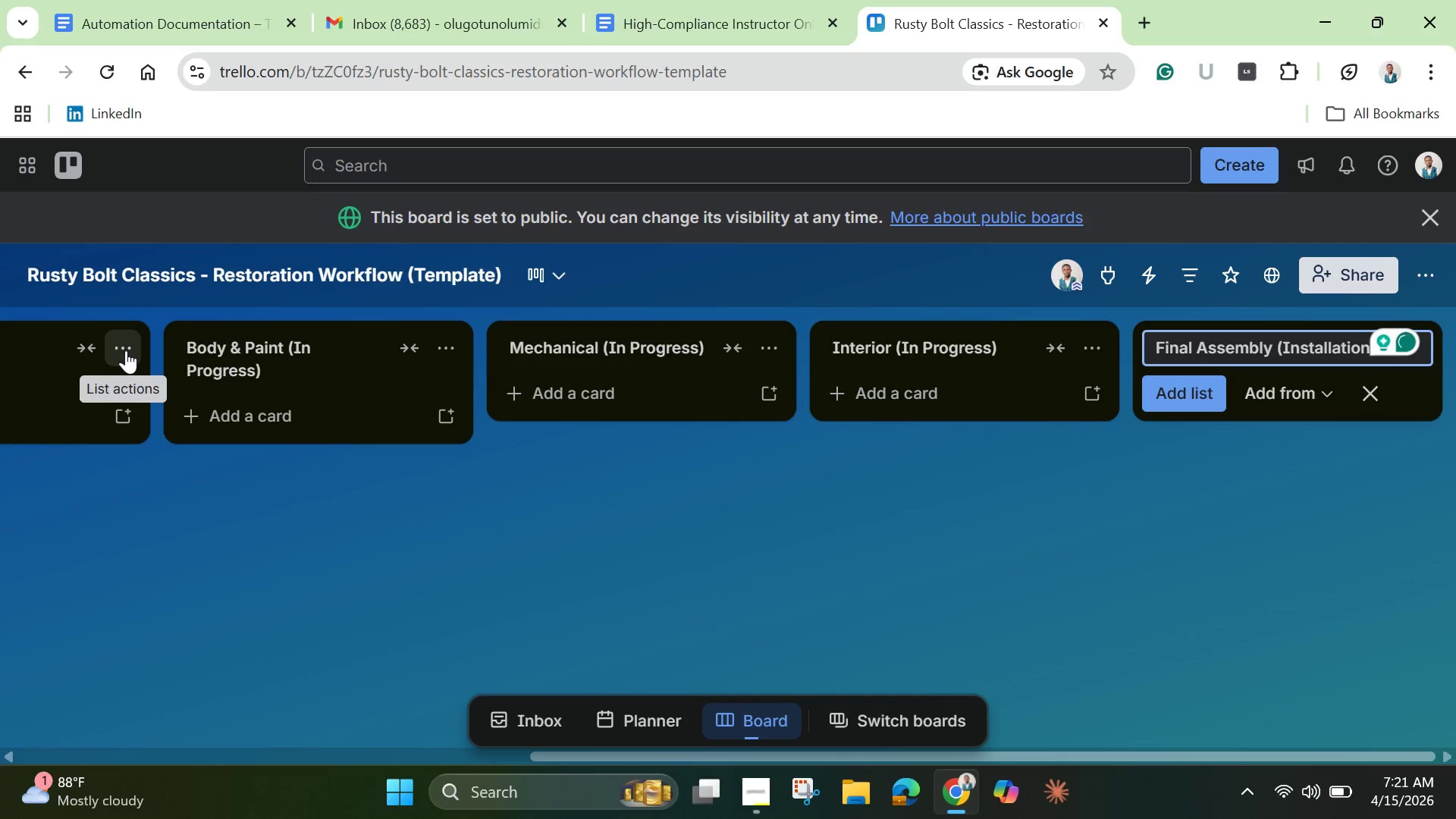 
key(Enter)
 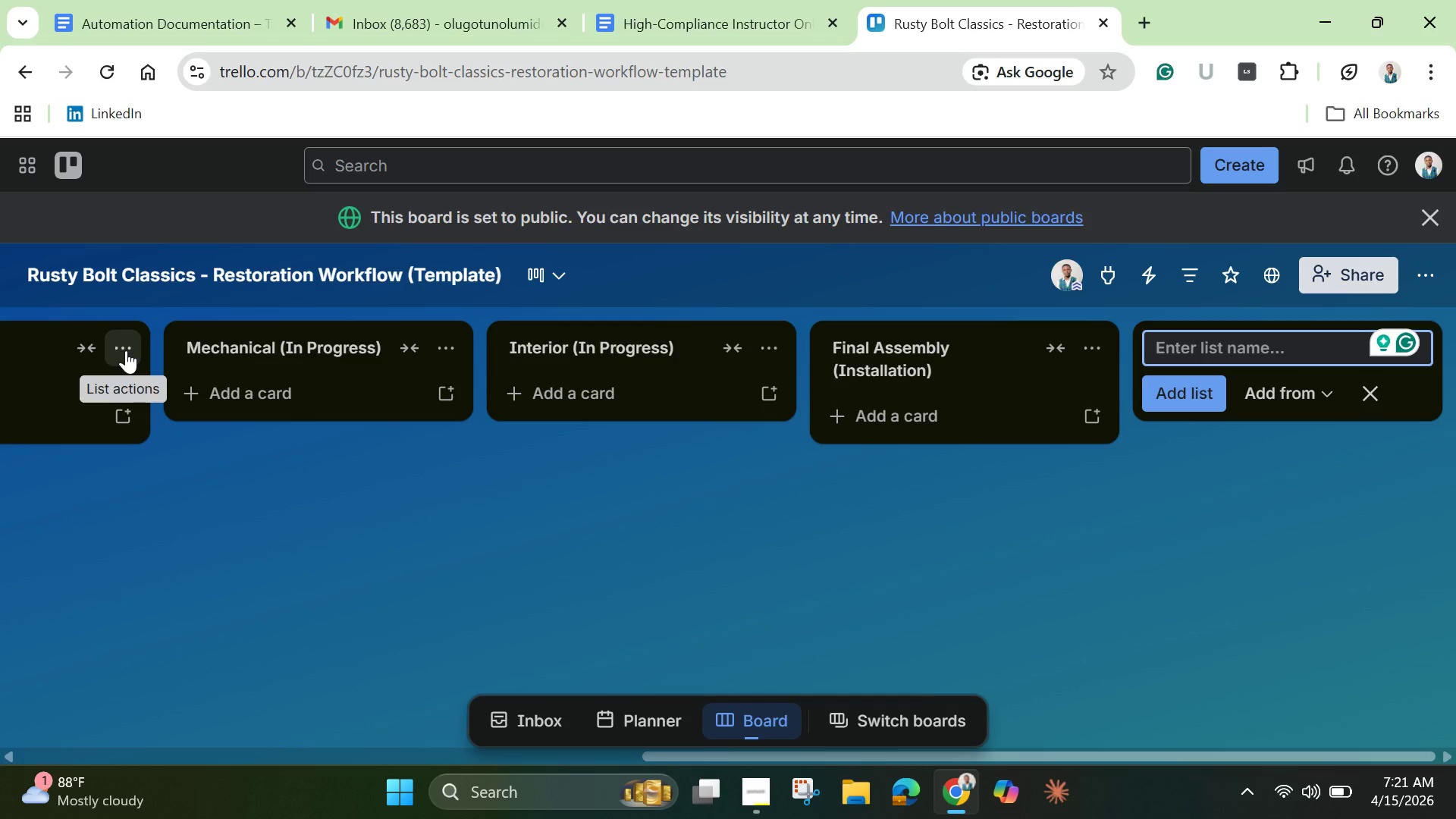 
wait(14.09)
 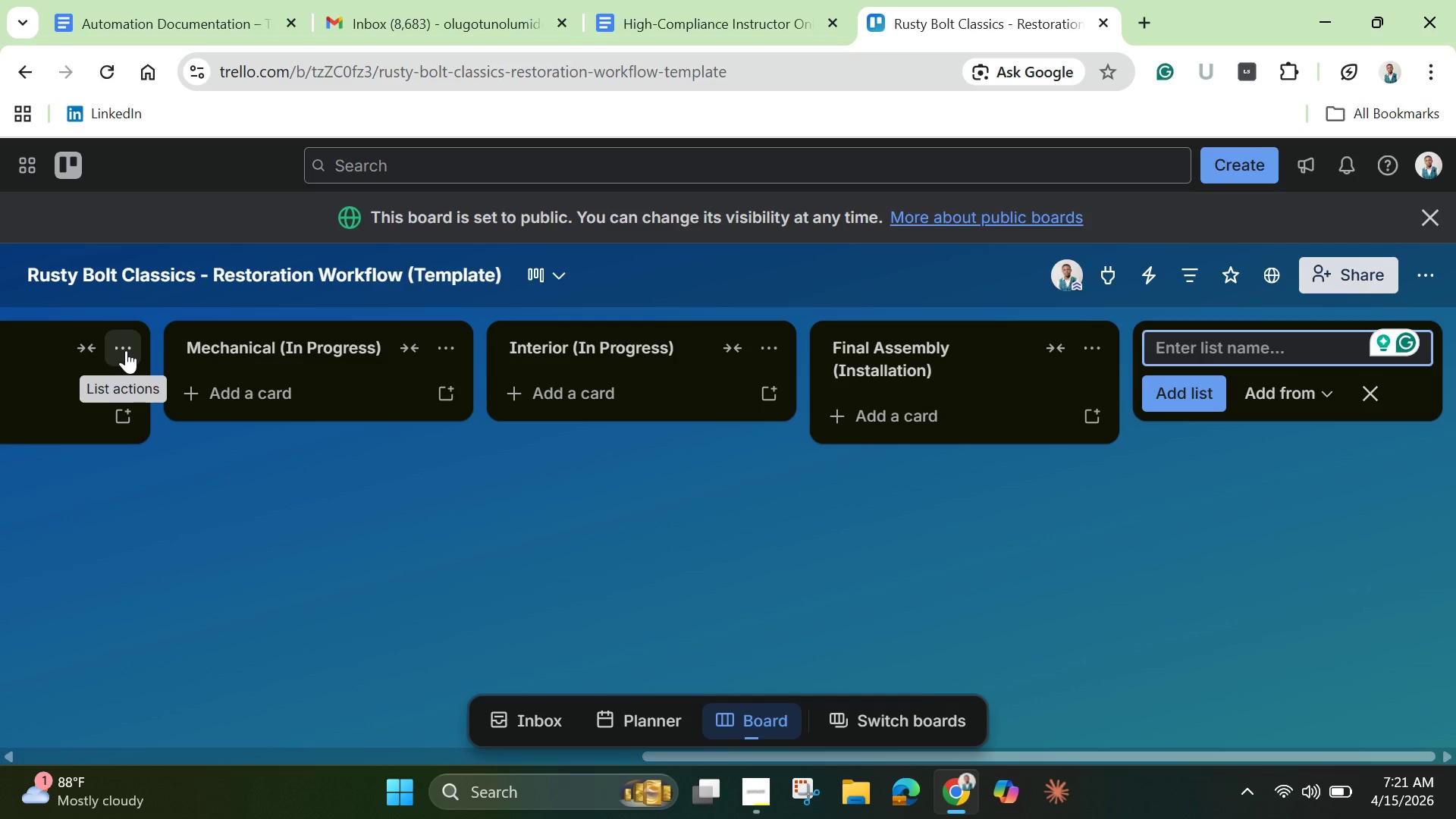 
hold_key(key=Break, duration=0.36)
 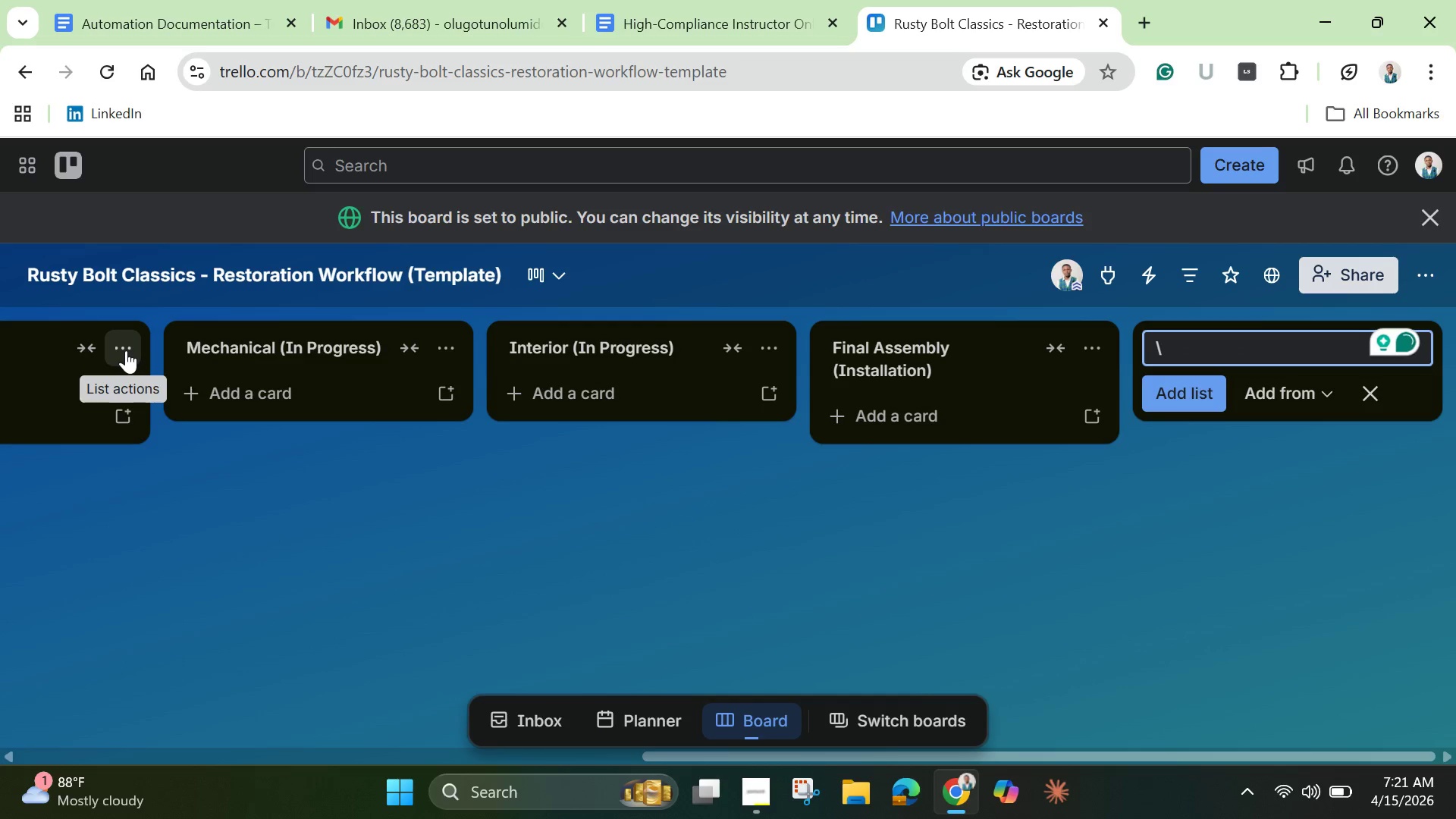 
type(Sent )
 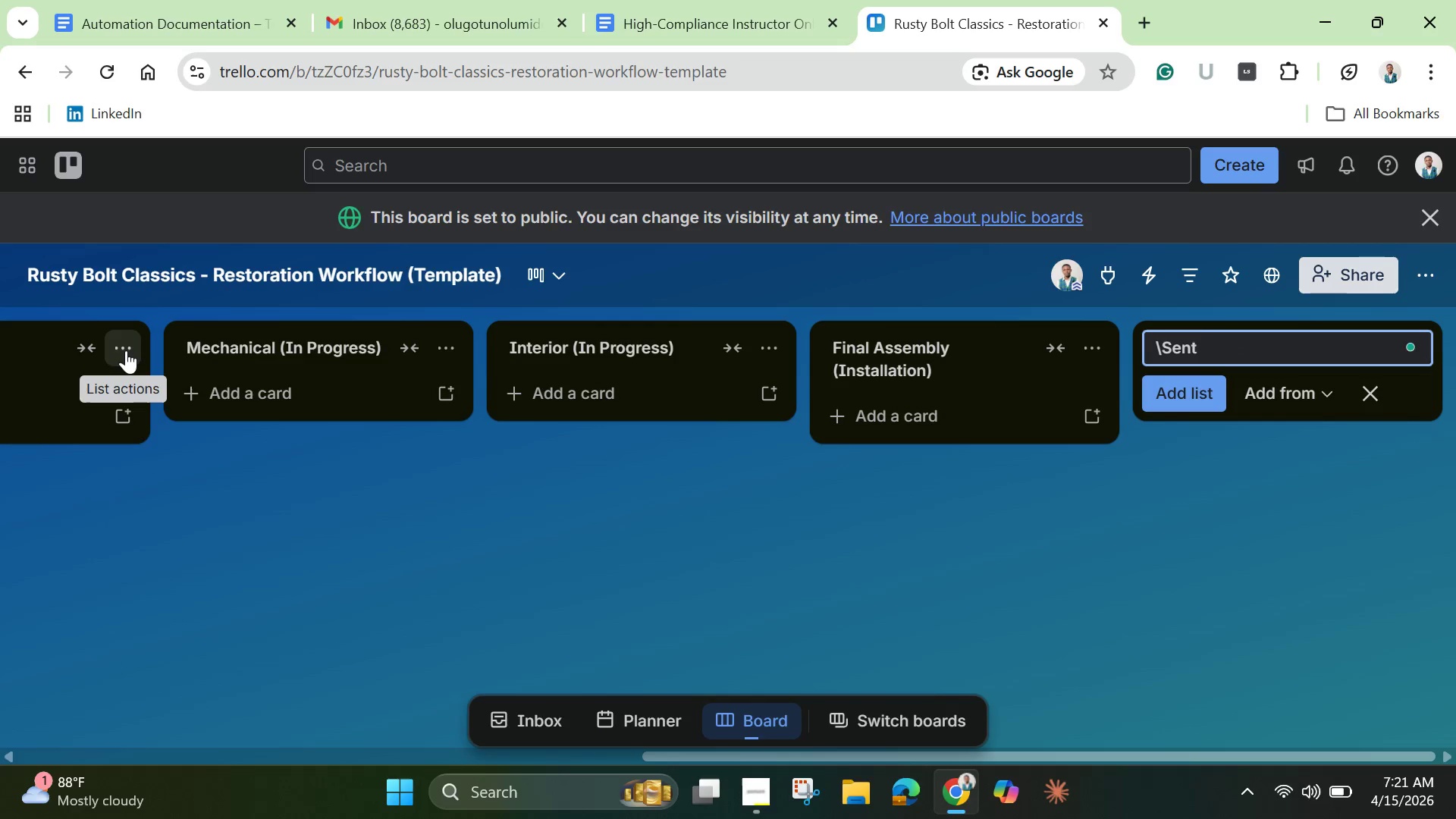 
key(ArrowLeft)
 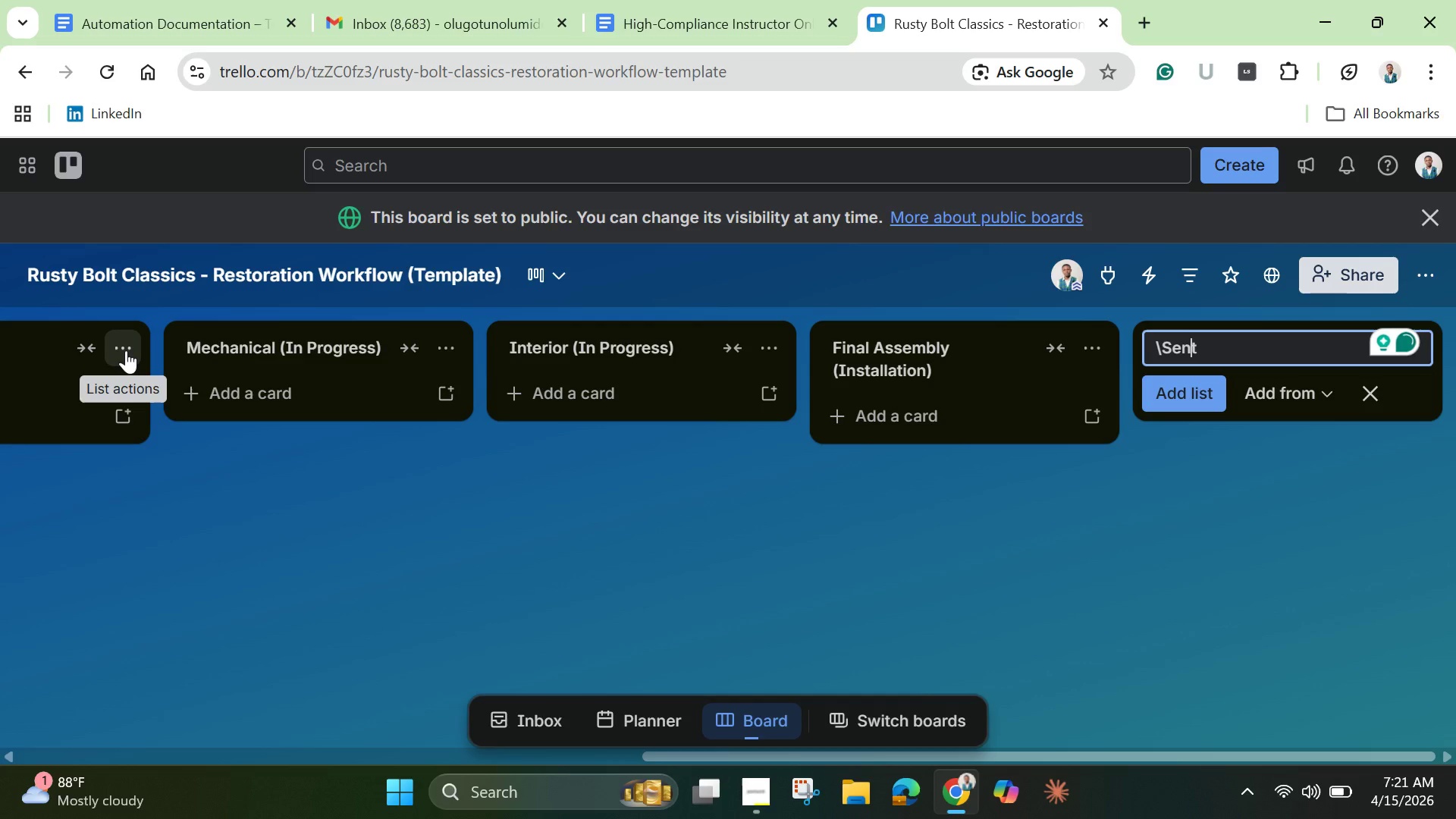 
key(ArrowLeft)
 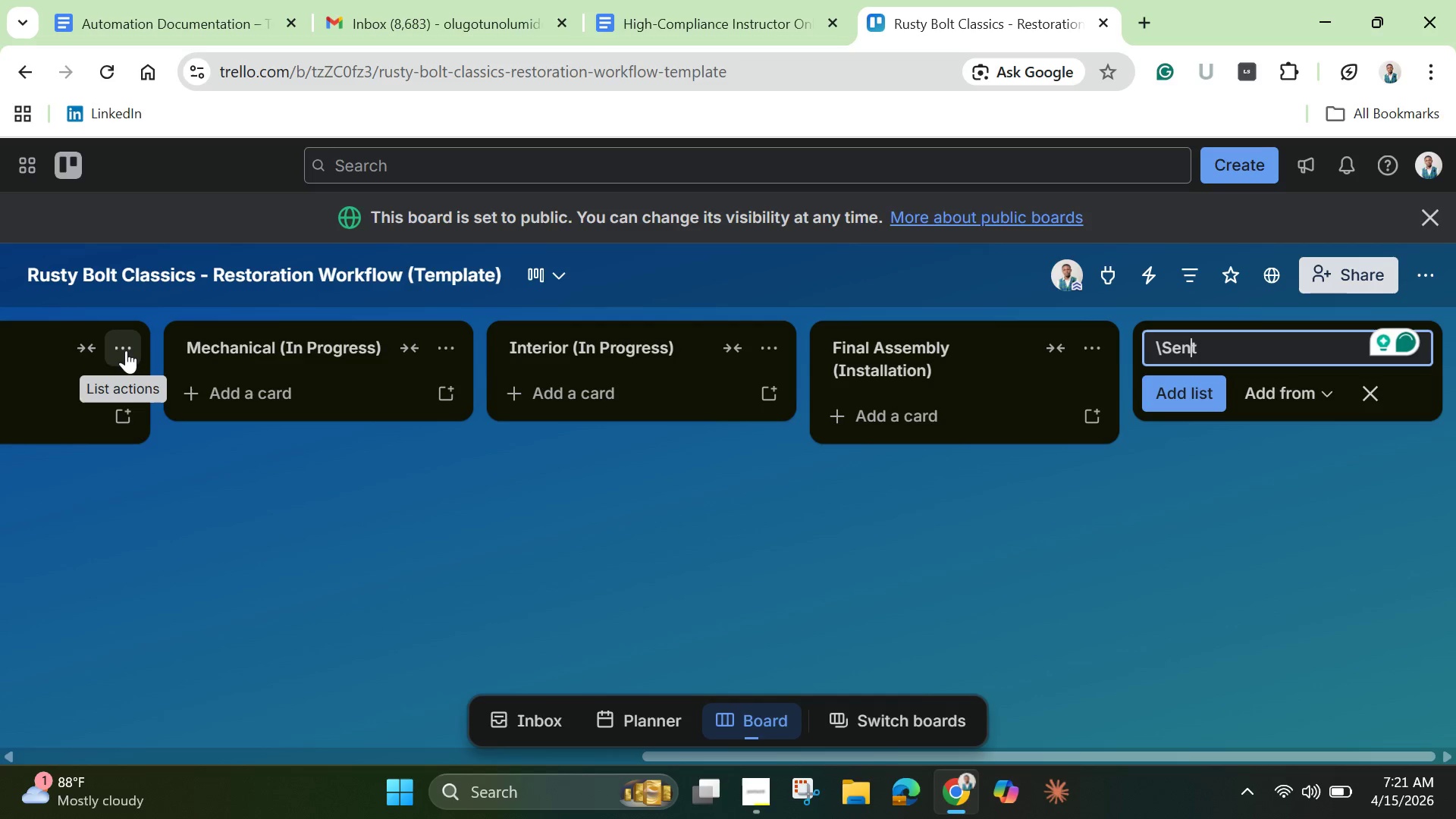 
key(ArrowLeft)
 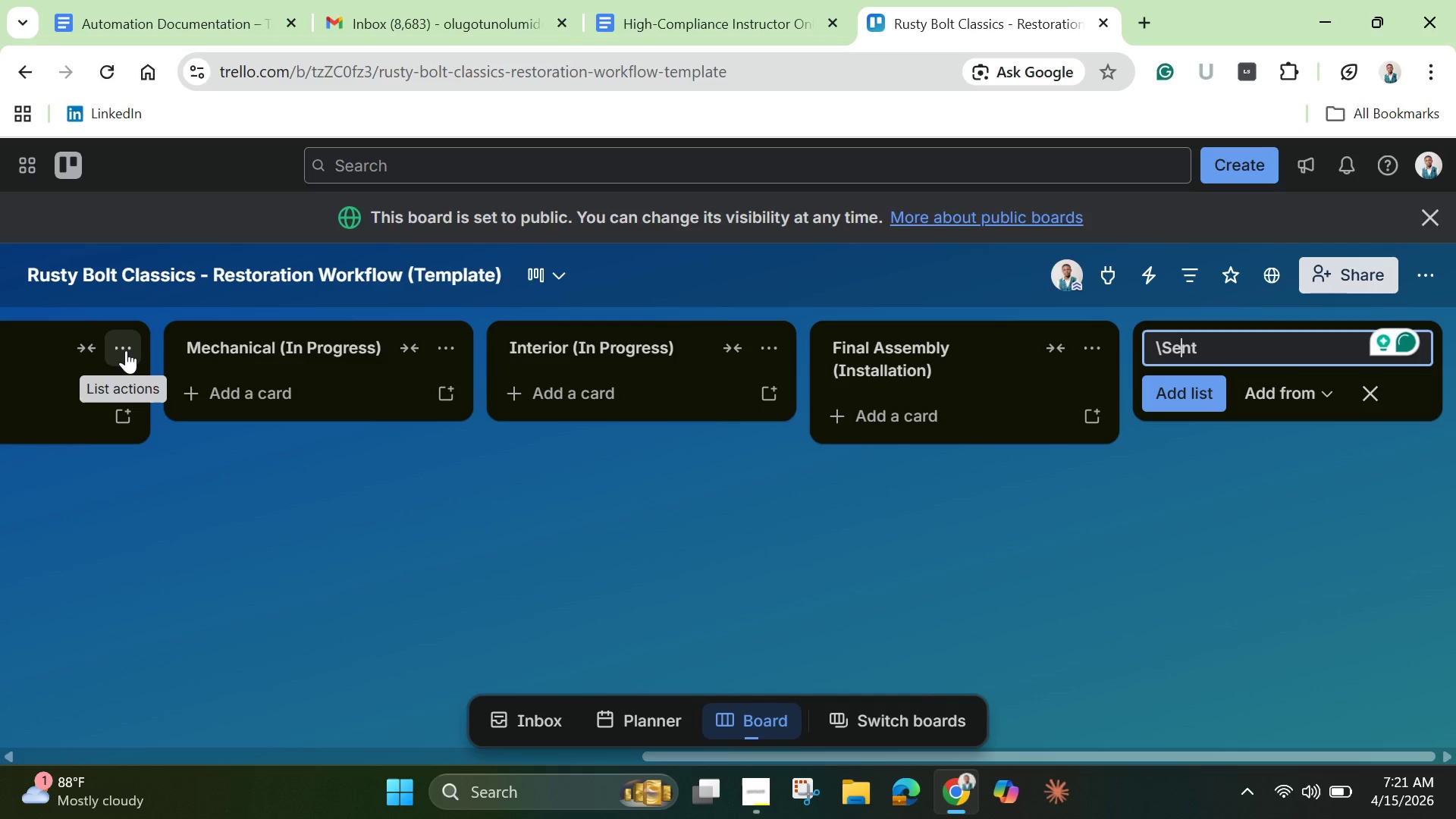 
key(ArrowLeft)
 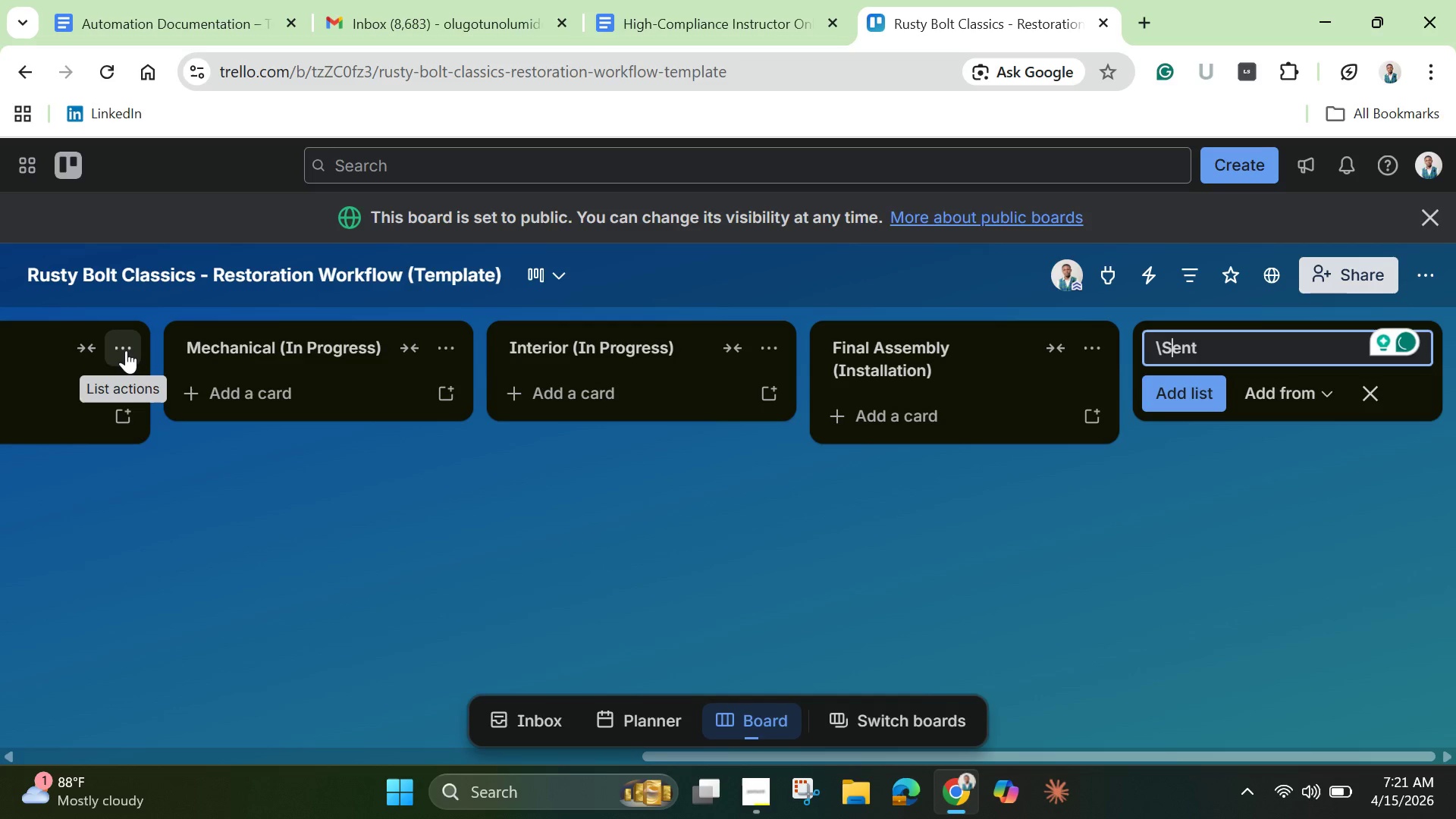 
key(ArrowLeft)
 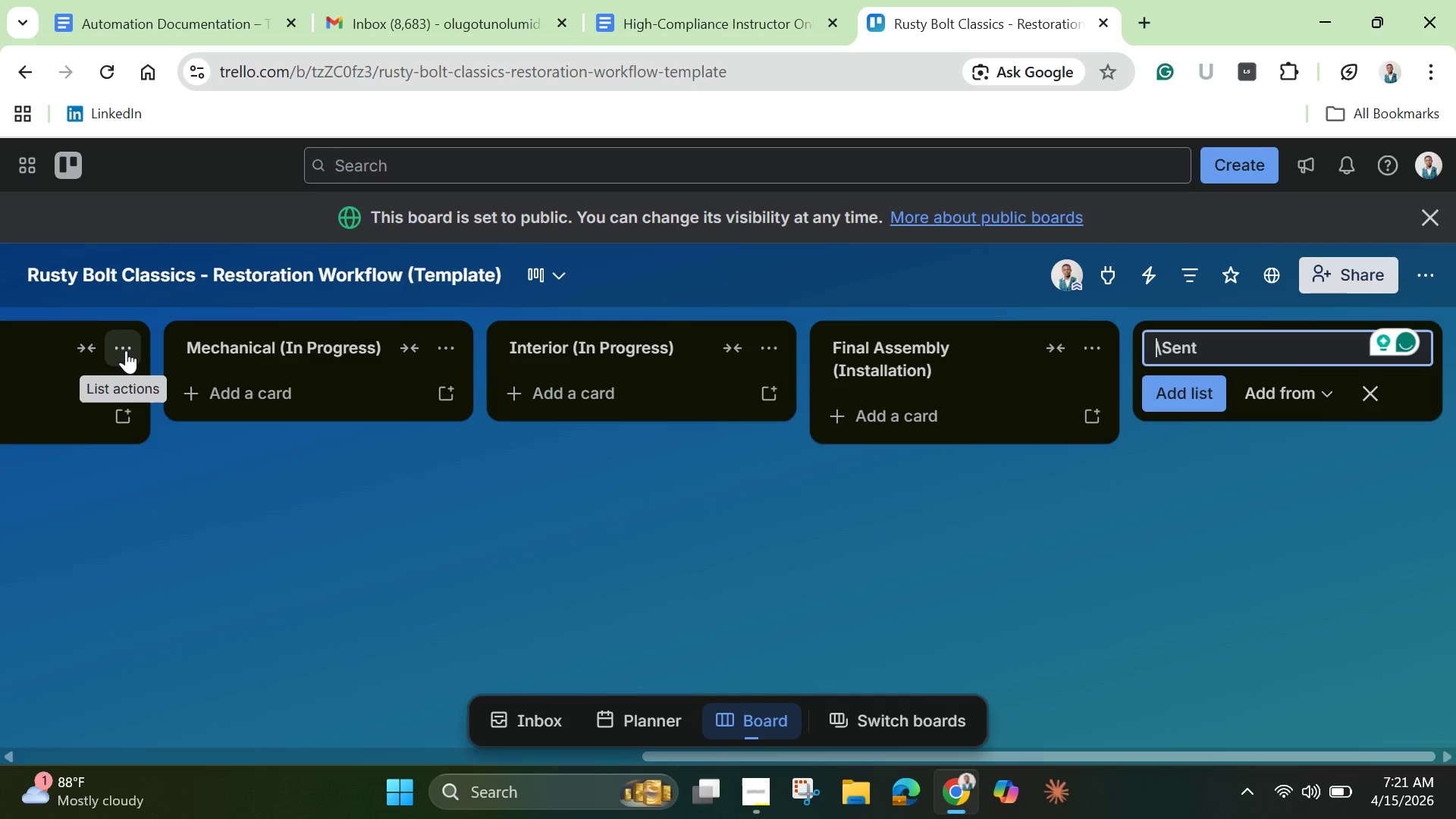 
key(ArrowLeft)
 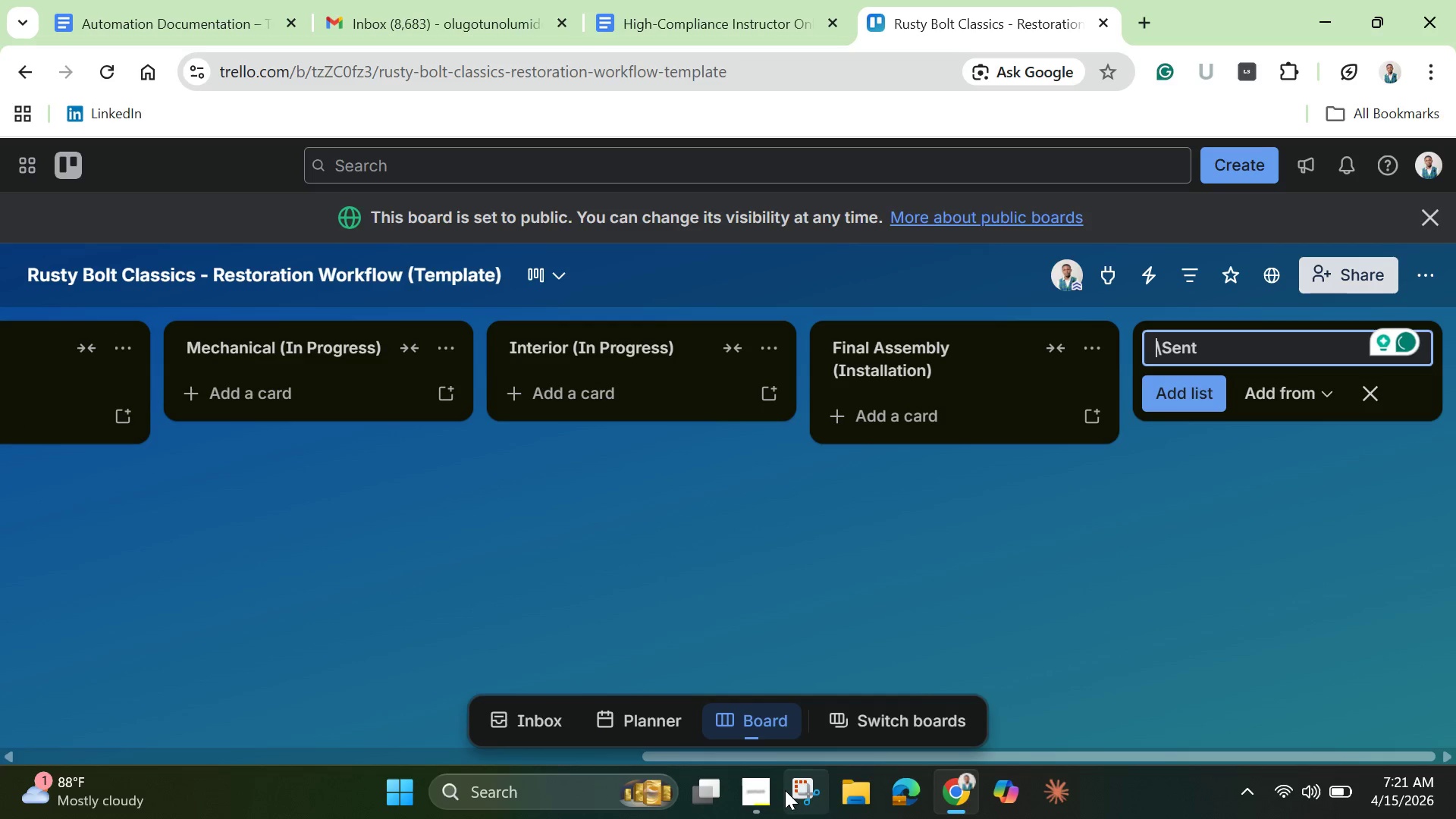 
left_click([760, 797])